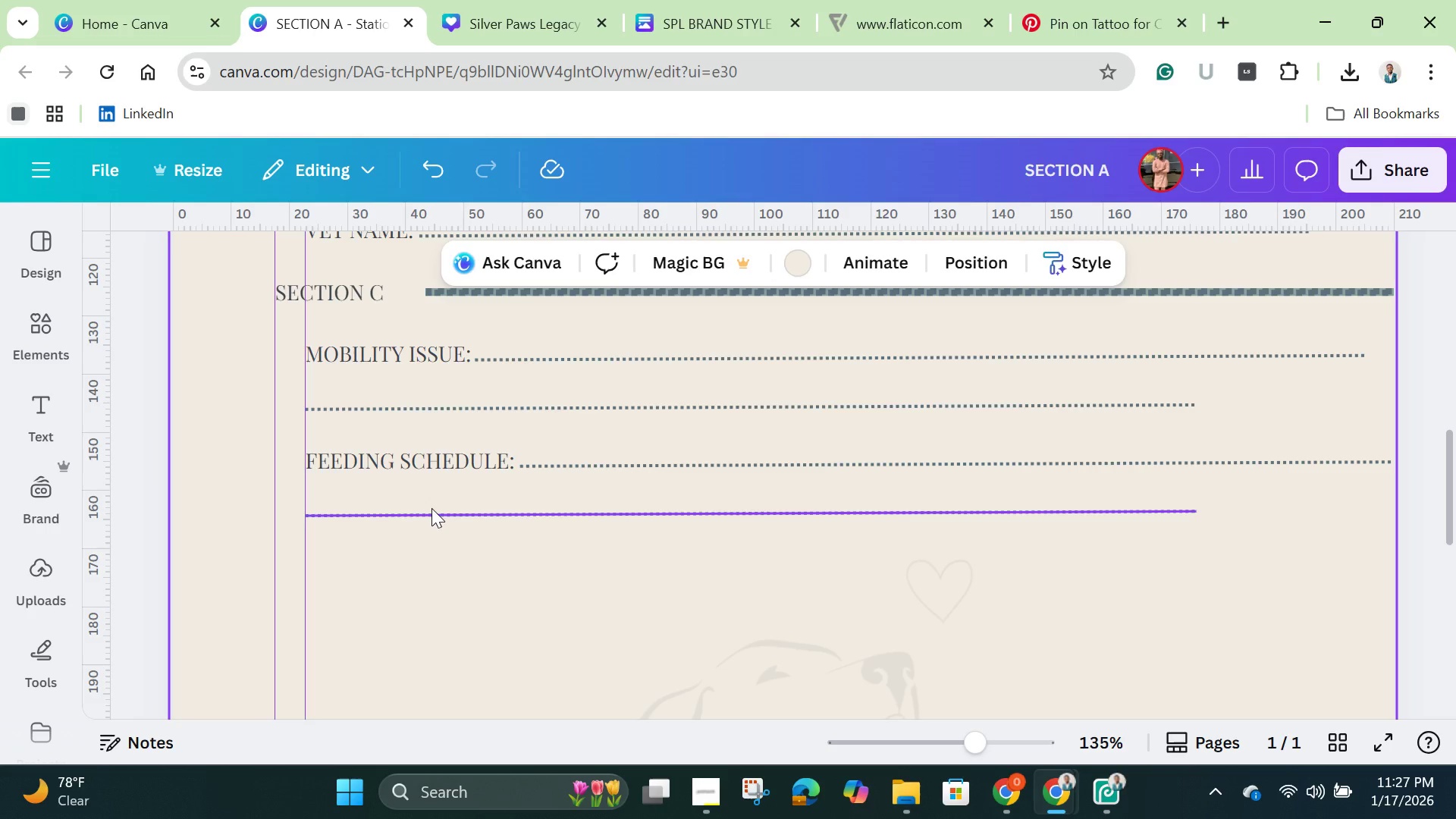 
left_click([431, 508])
 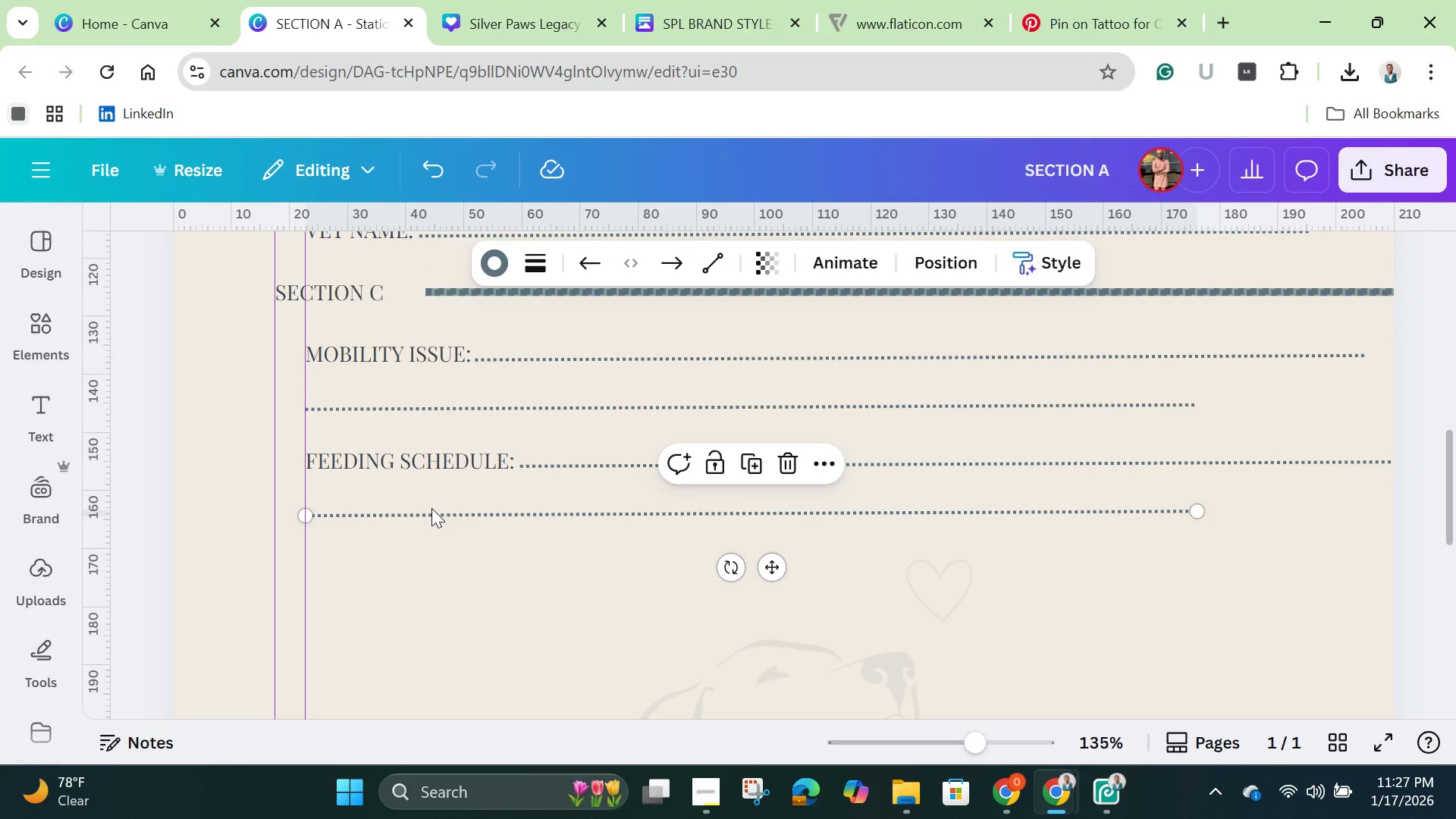 
hold_key(key=ShiftLeft, duration=1.5)
 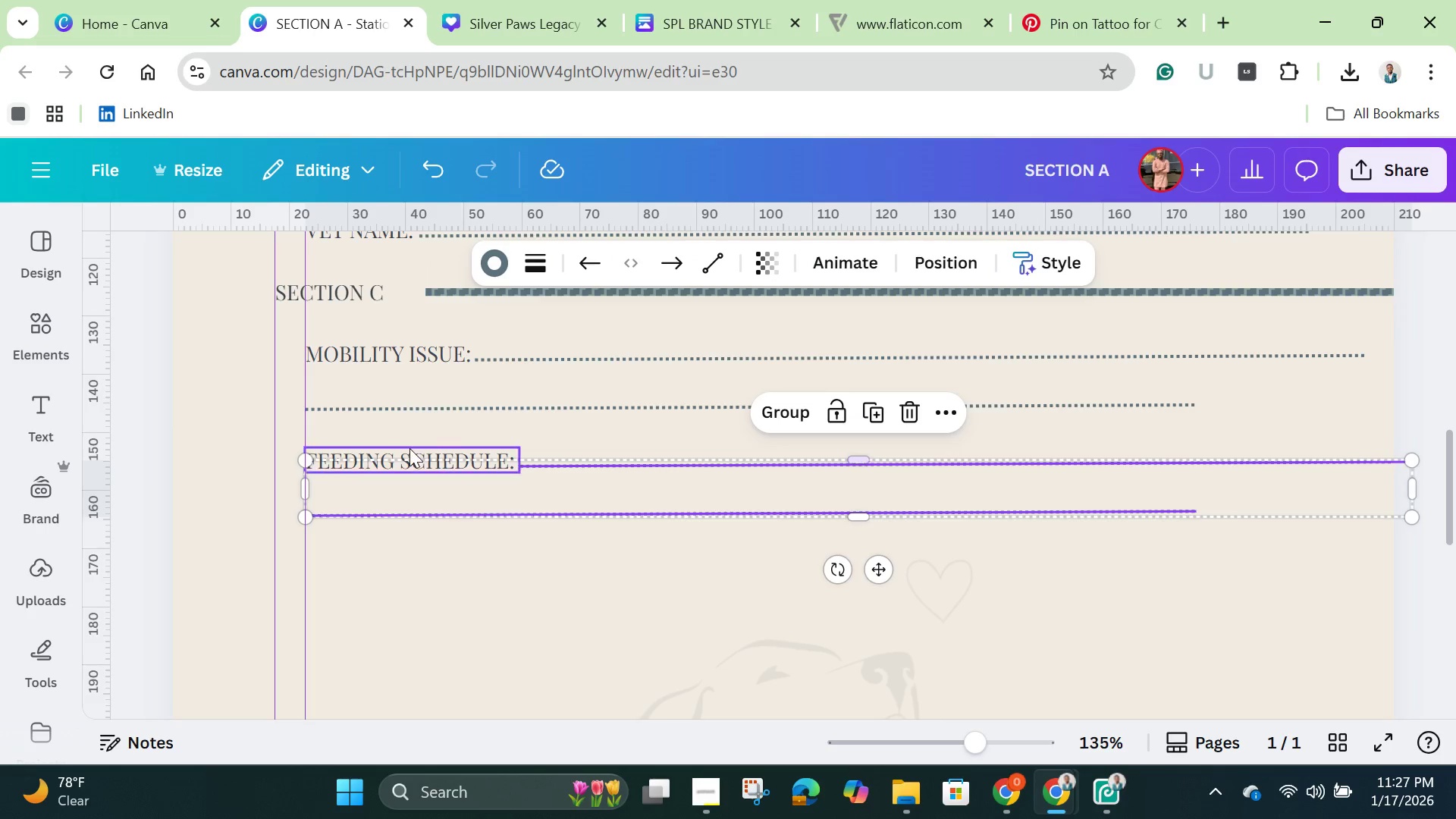 
hold_key(key=ShiftLeft, duration=1.5)
left_click([578, 465])
 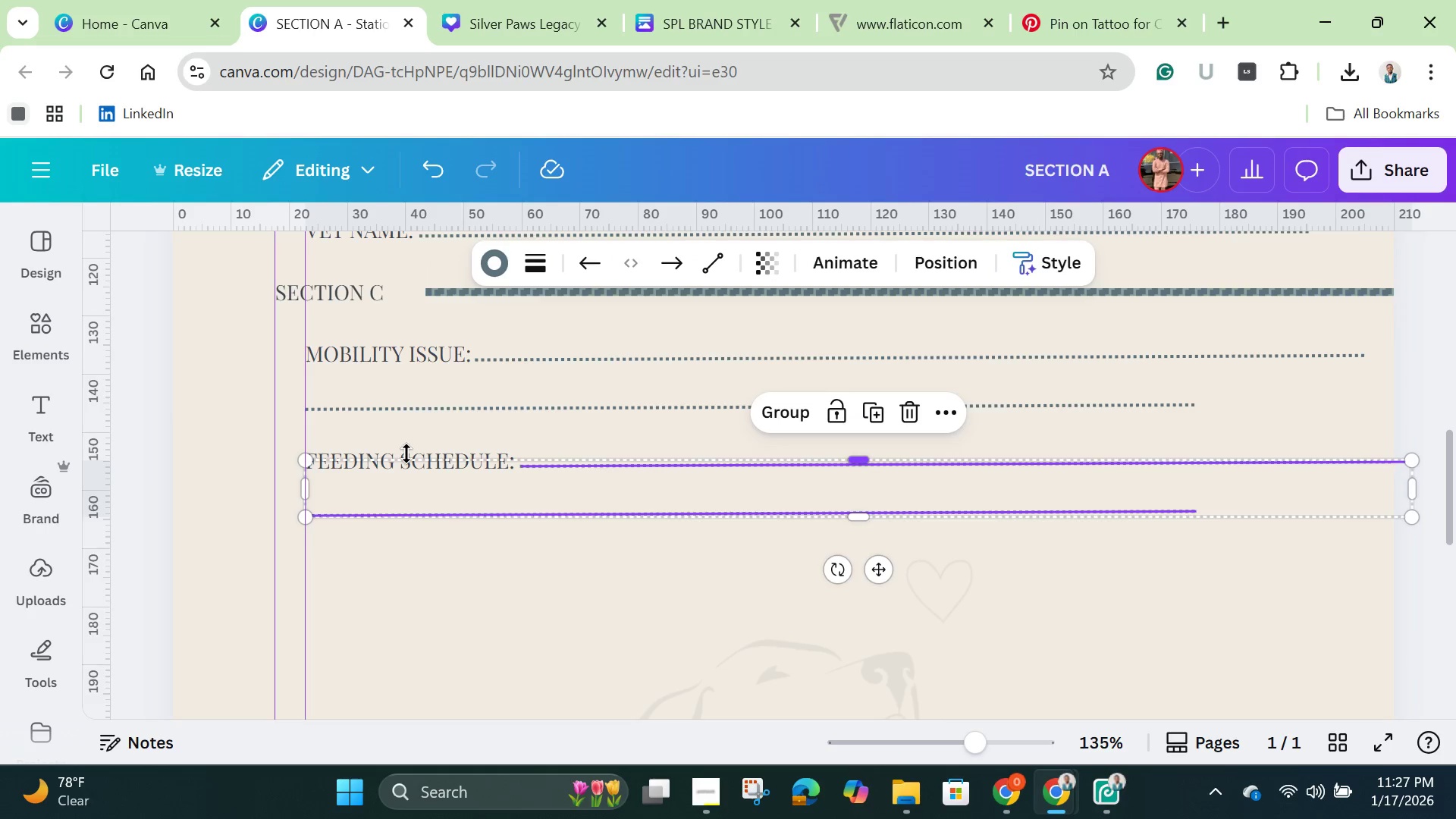 
left_click([406, 453])
 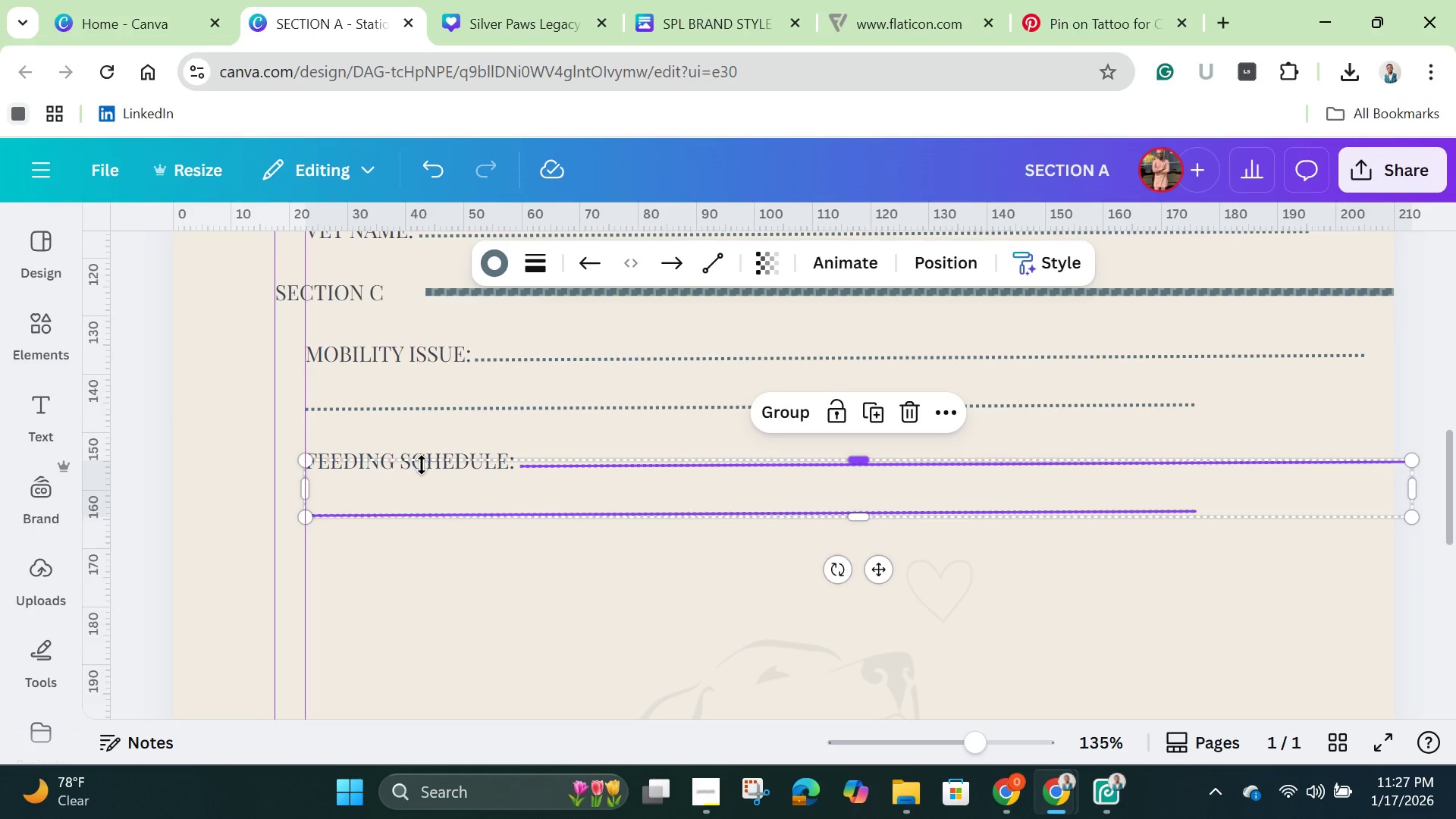 
hold_key(key=ShiftLeft, duration=1.53)
 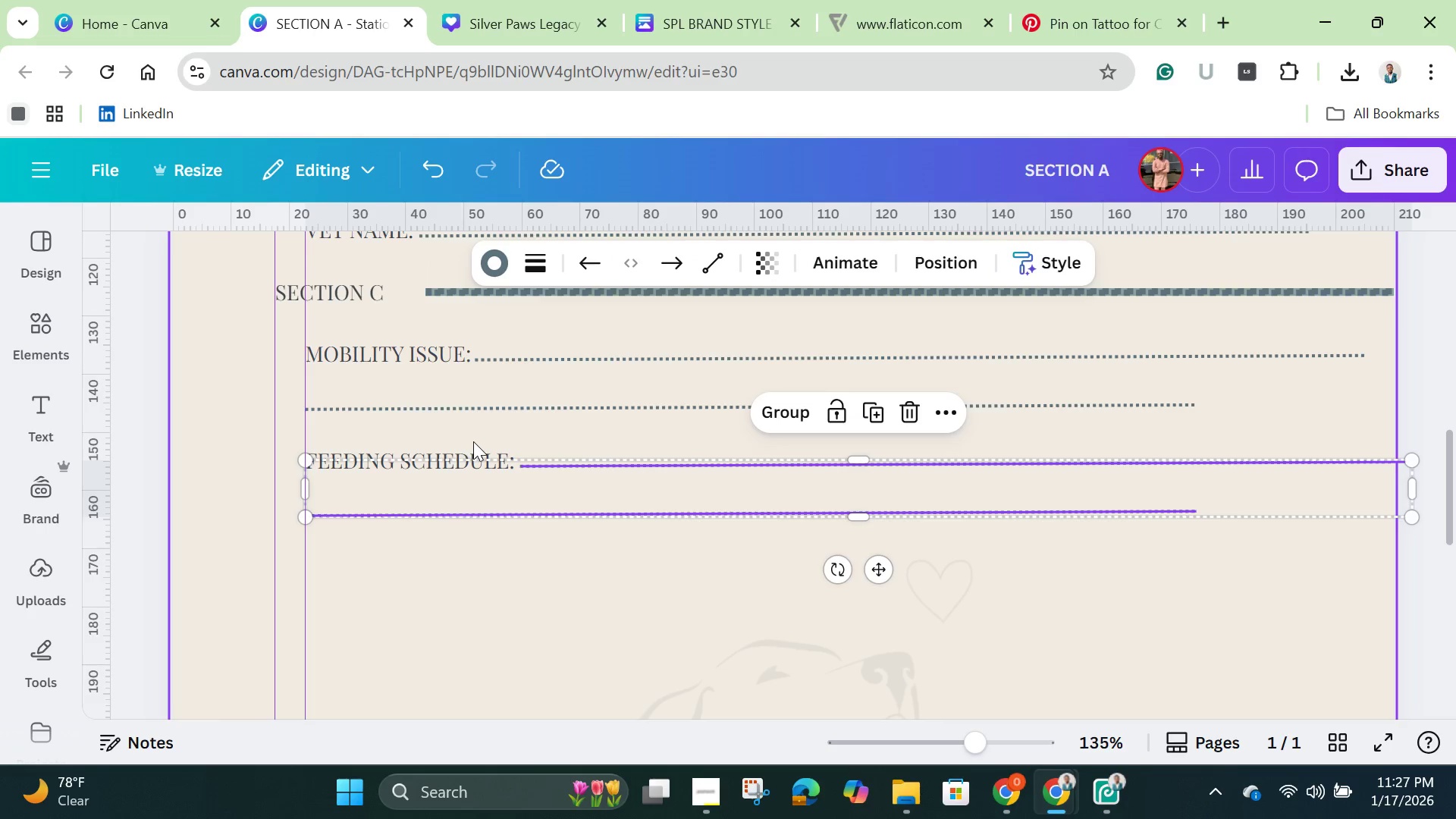 
hold_key(key=ShiftLeft, duration=1.53)
 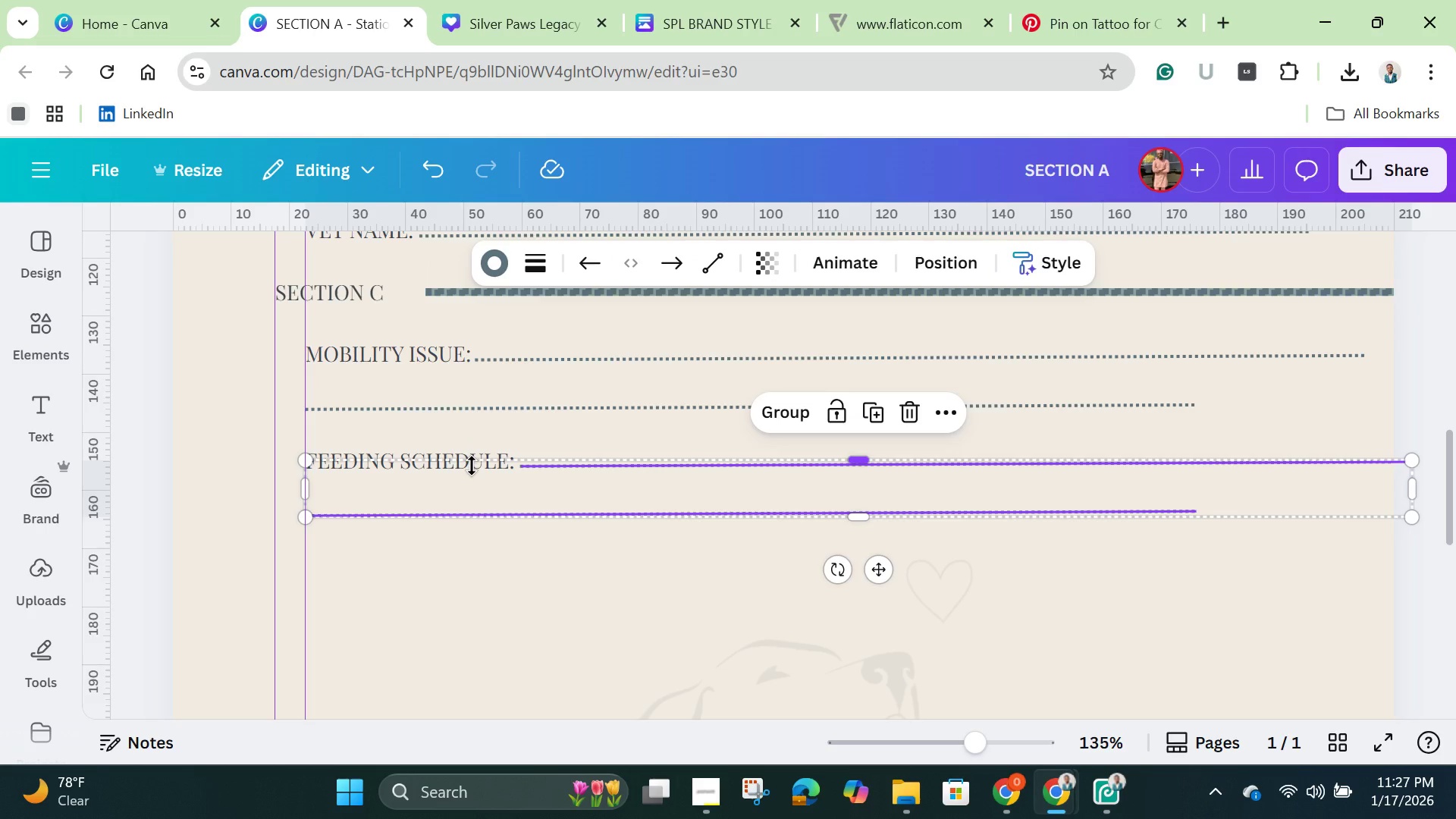 
hold_key(key=ShiftLeft, duration=1.53)
 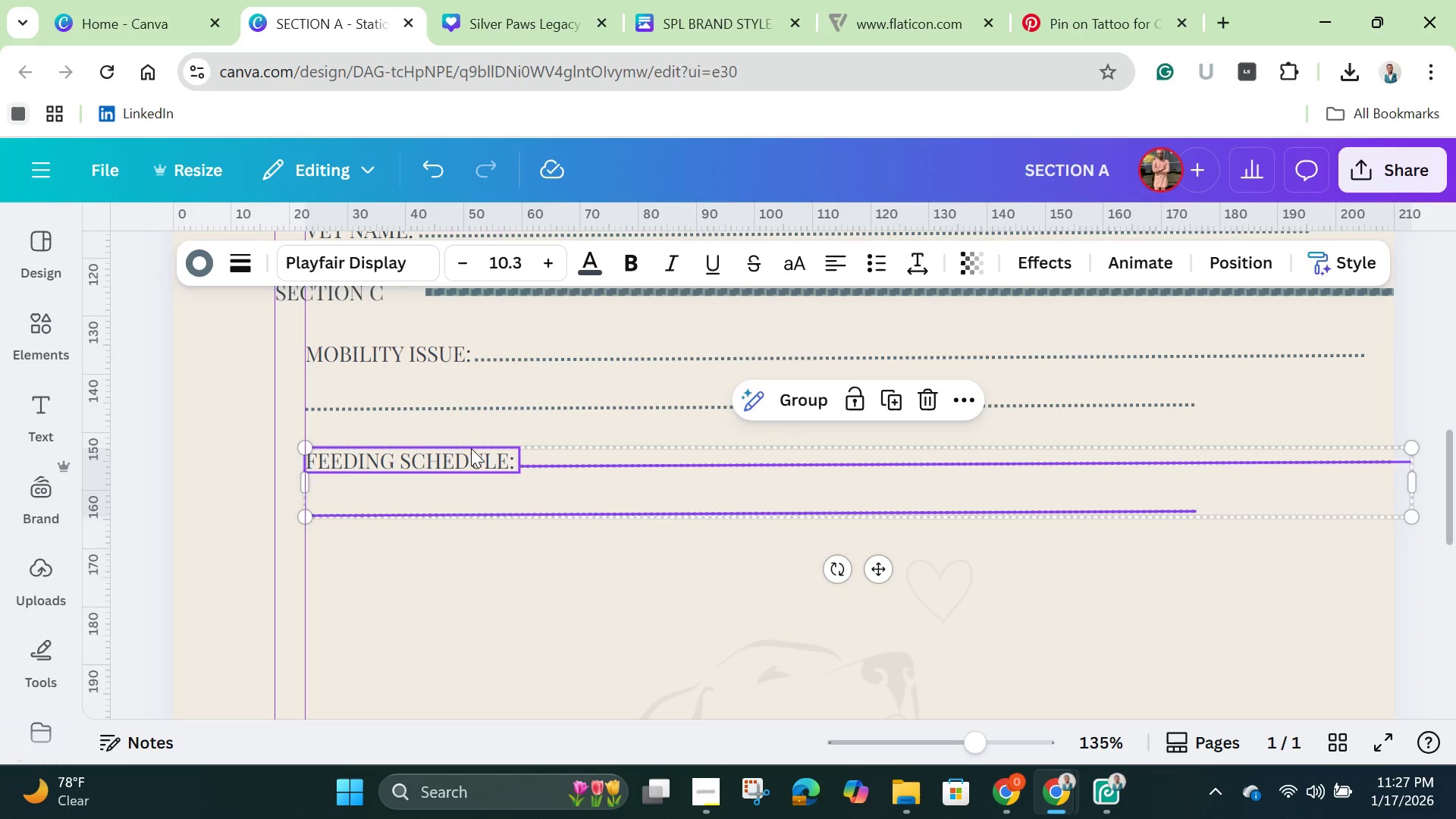 
hold_key(key=ShiftLeft, duration=0.78)
left_click([471, 448])
 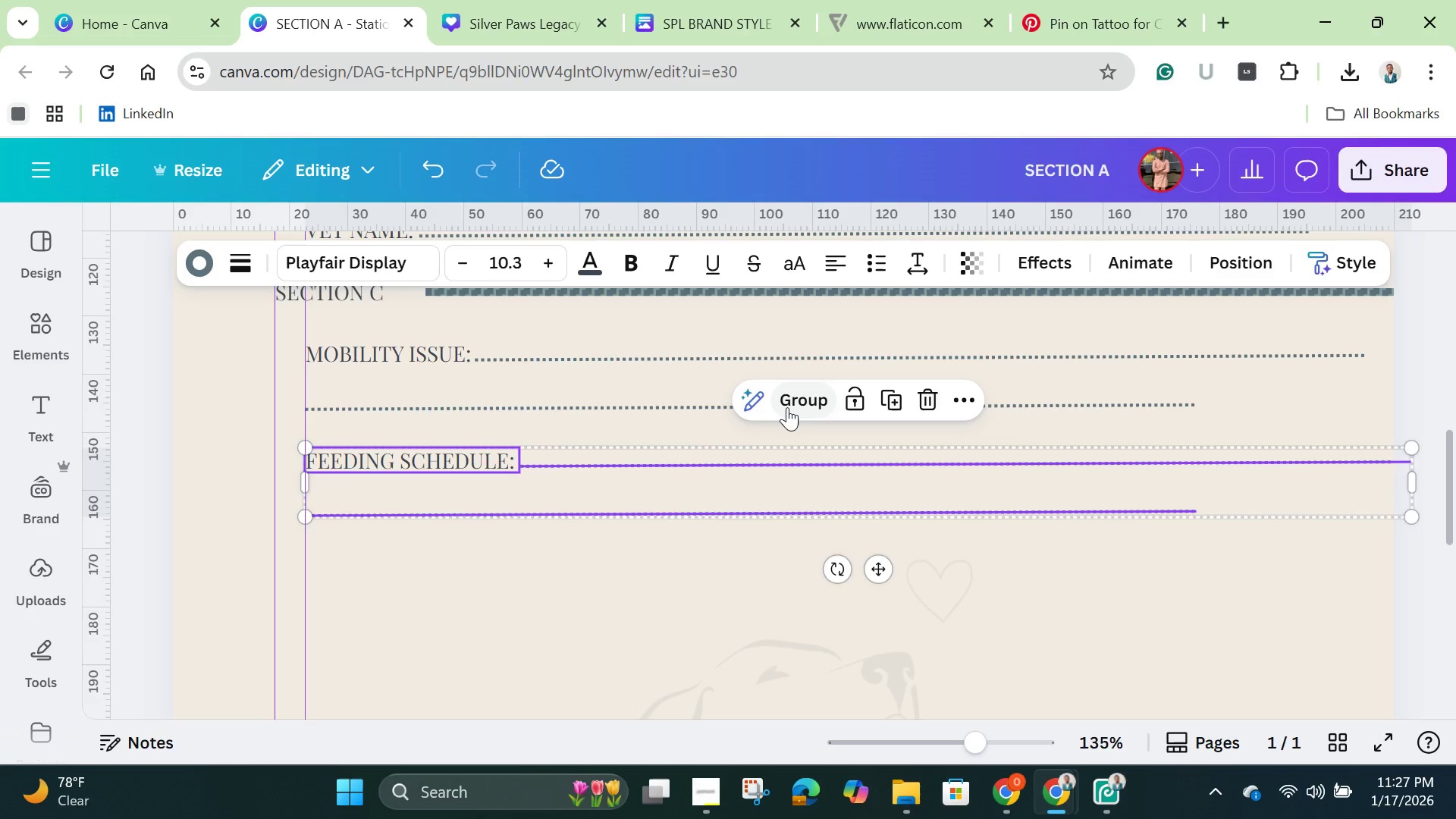 
left_click([787, 407])
 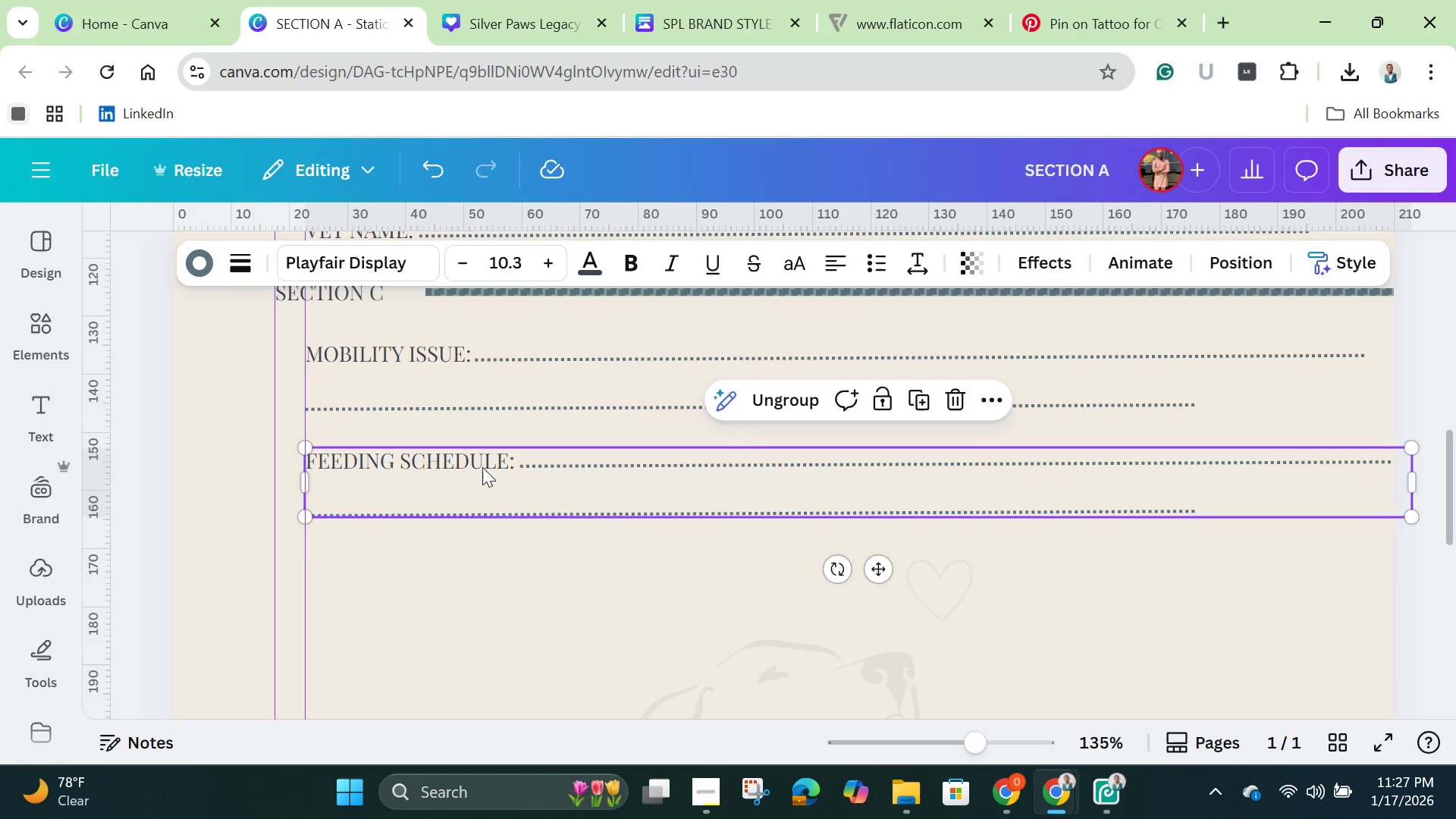 
left_click_drag(start_coordinate=[482, 467], to_coordinate=[485, 647])
 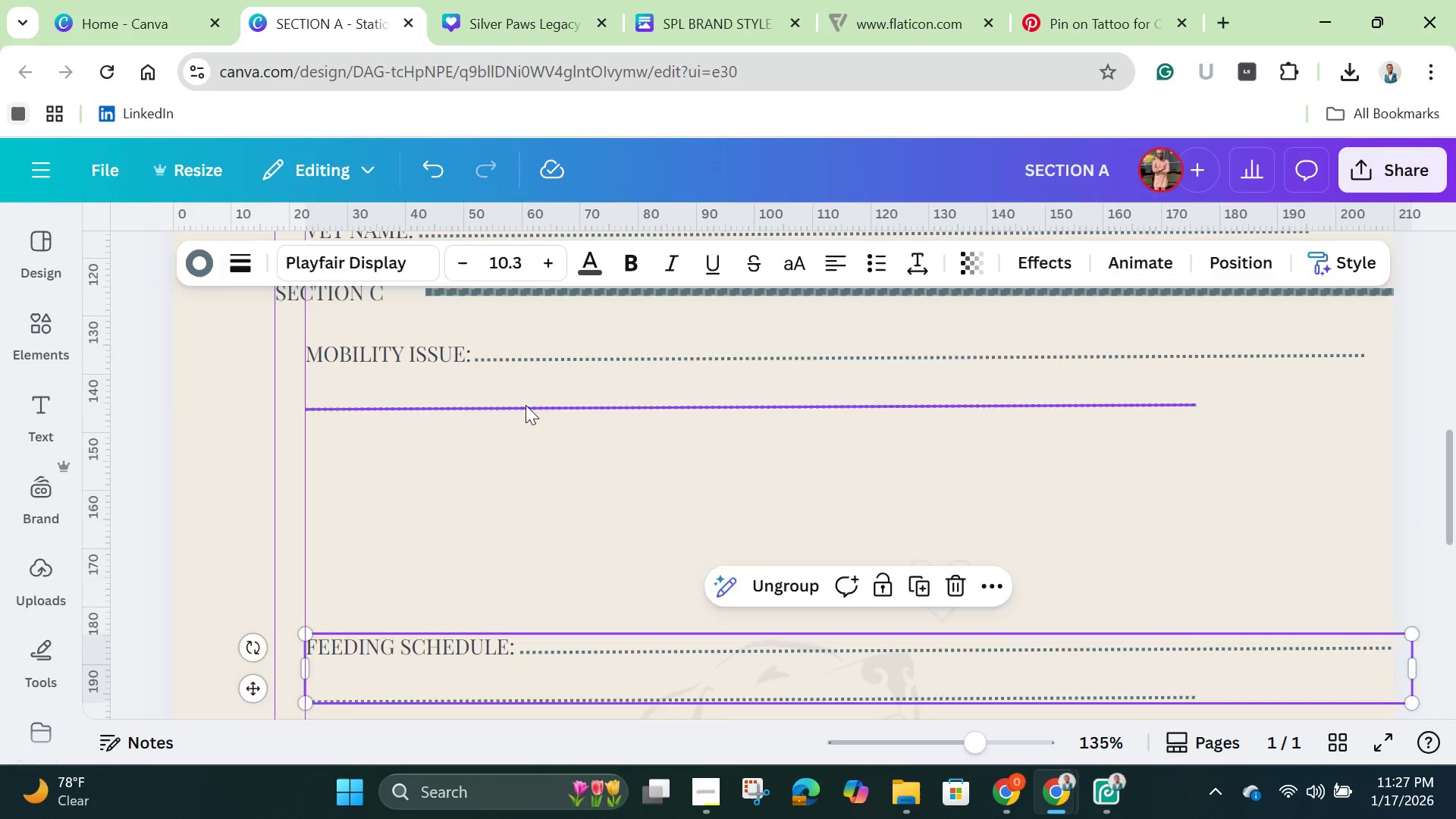 
left_click([526, 405])
 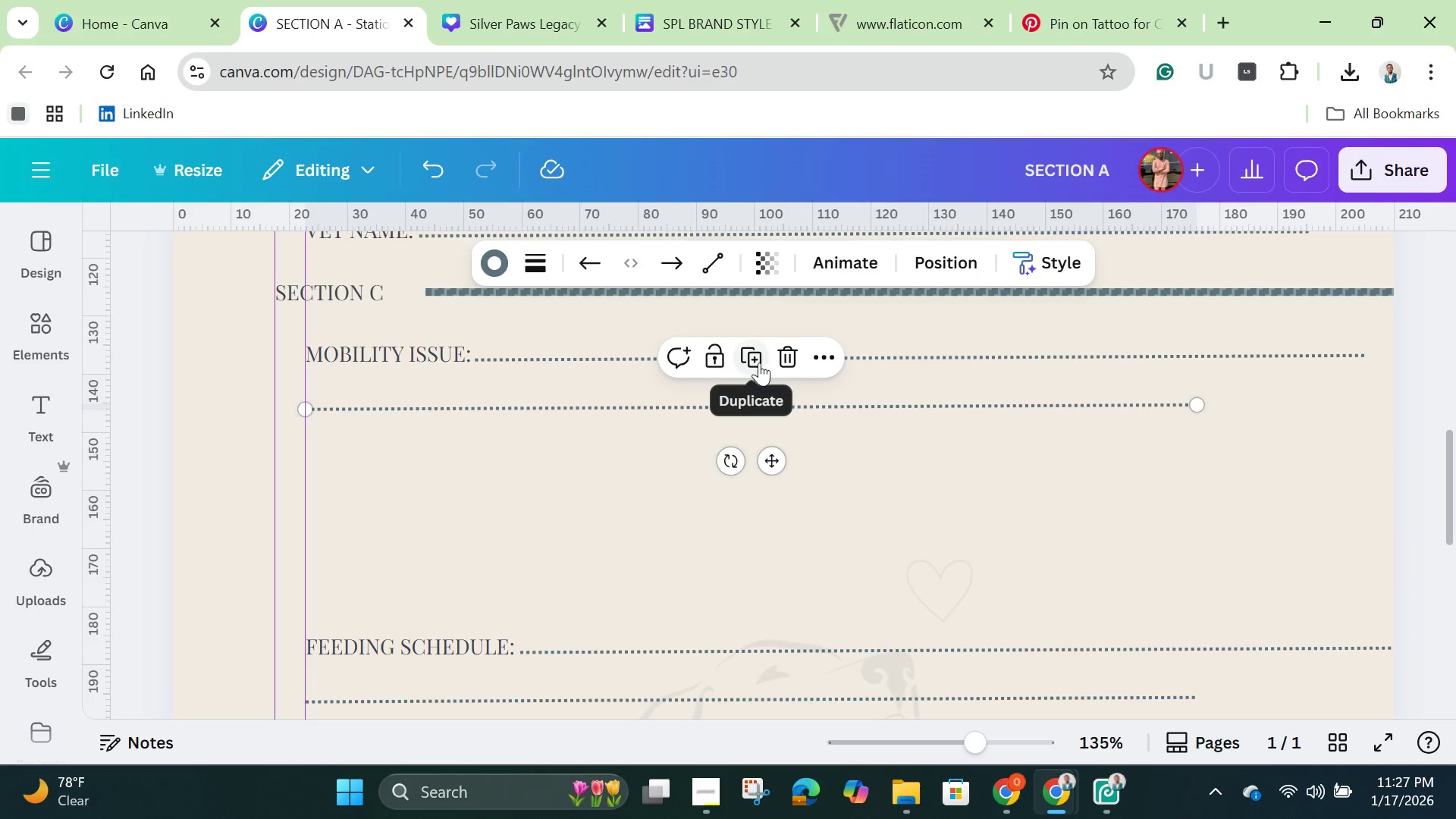 
left_click([758, 362])
 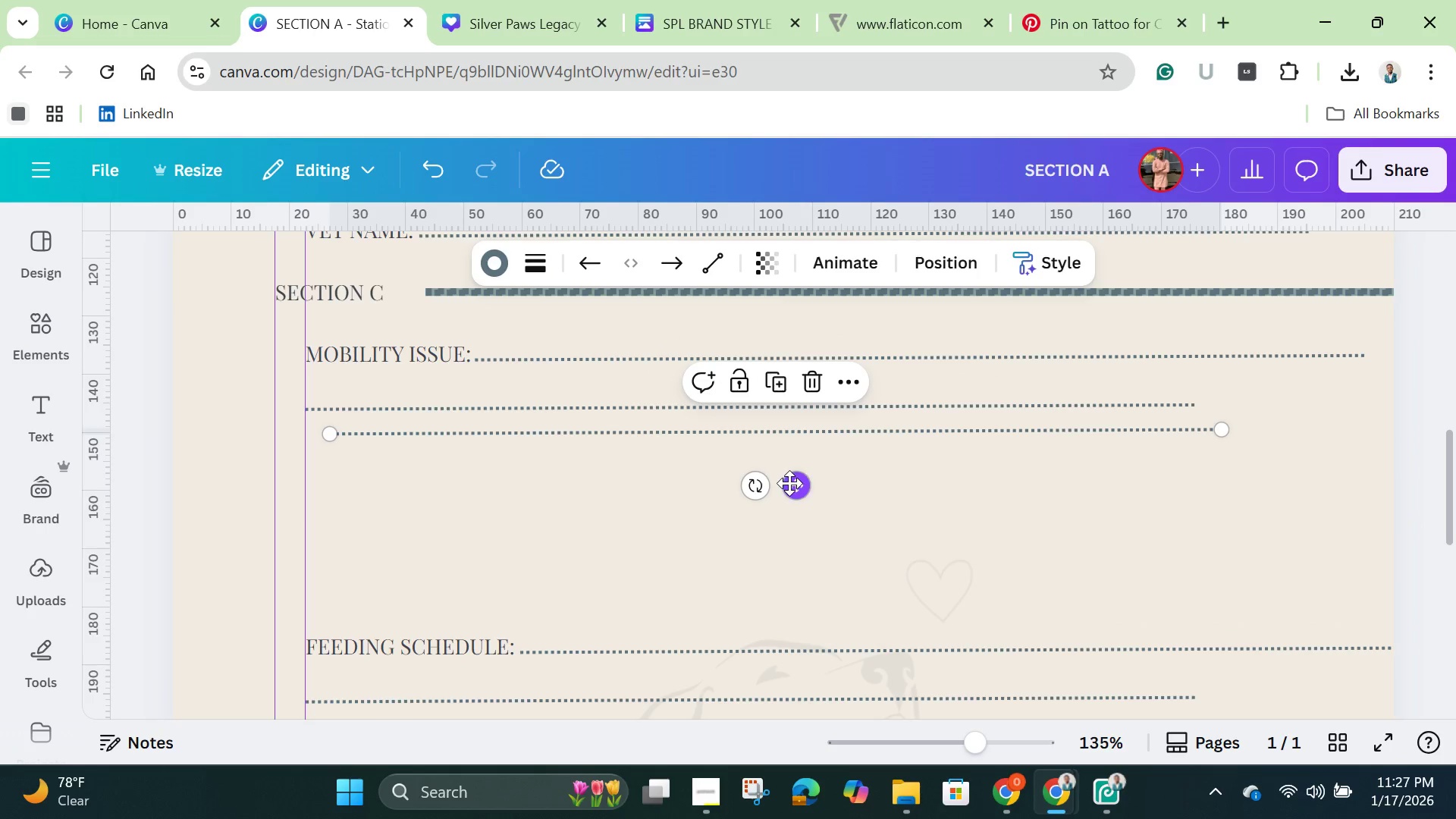 
left_click_drag(start_coordinate=[789, 483], to_coordinate=[763, 498])
 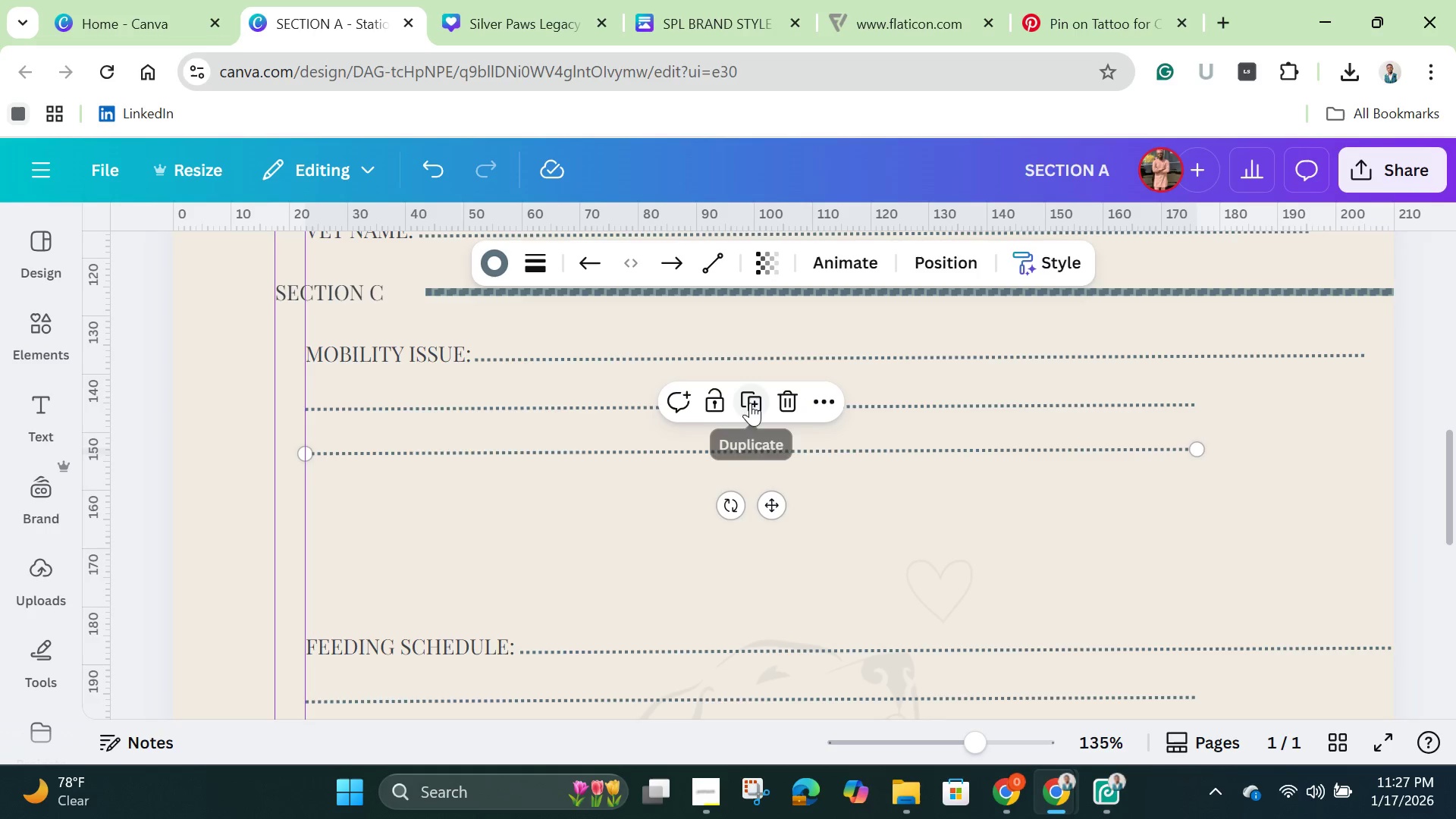 
left_click([750, 403])
 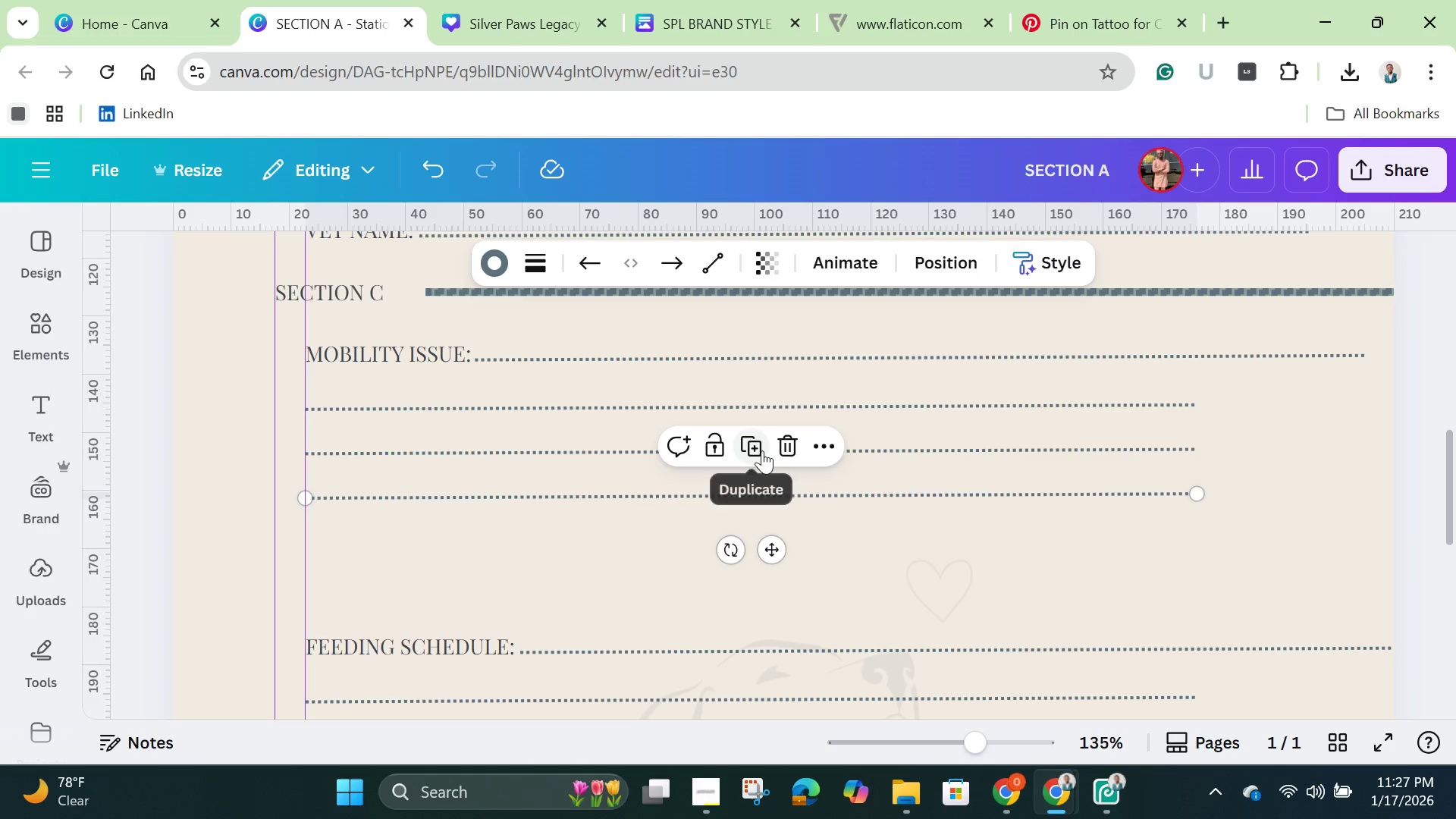 
left_click([760, 447])
 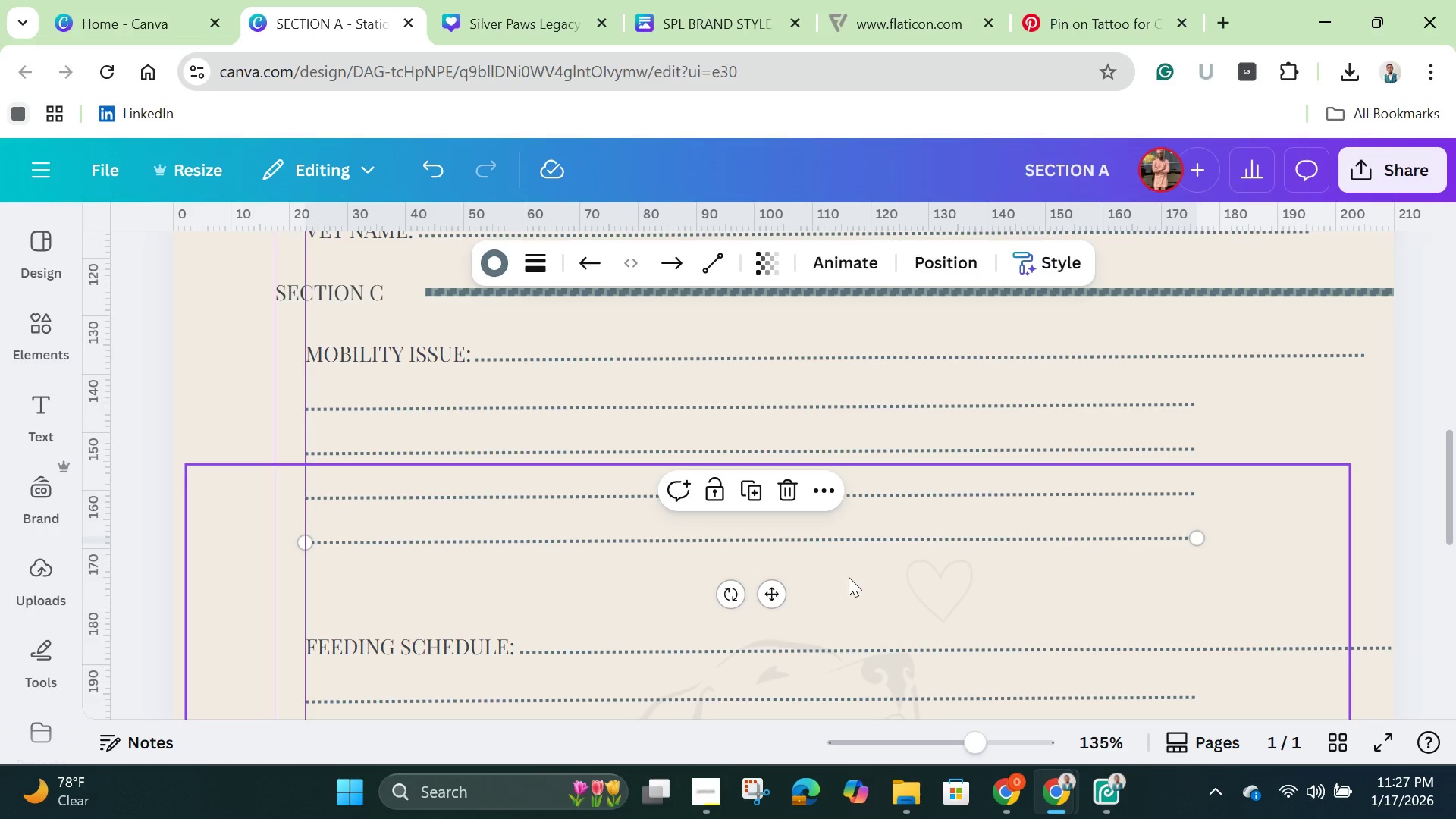 
left_click([849, 577])
 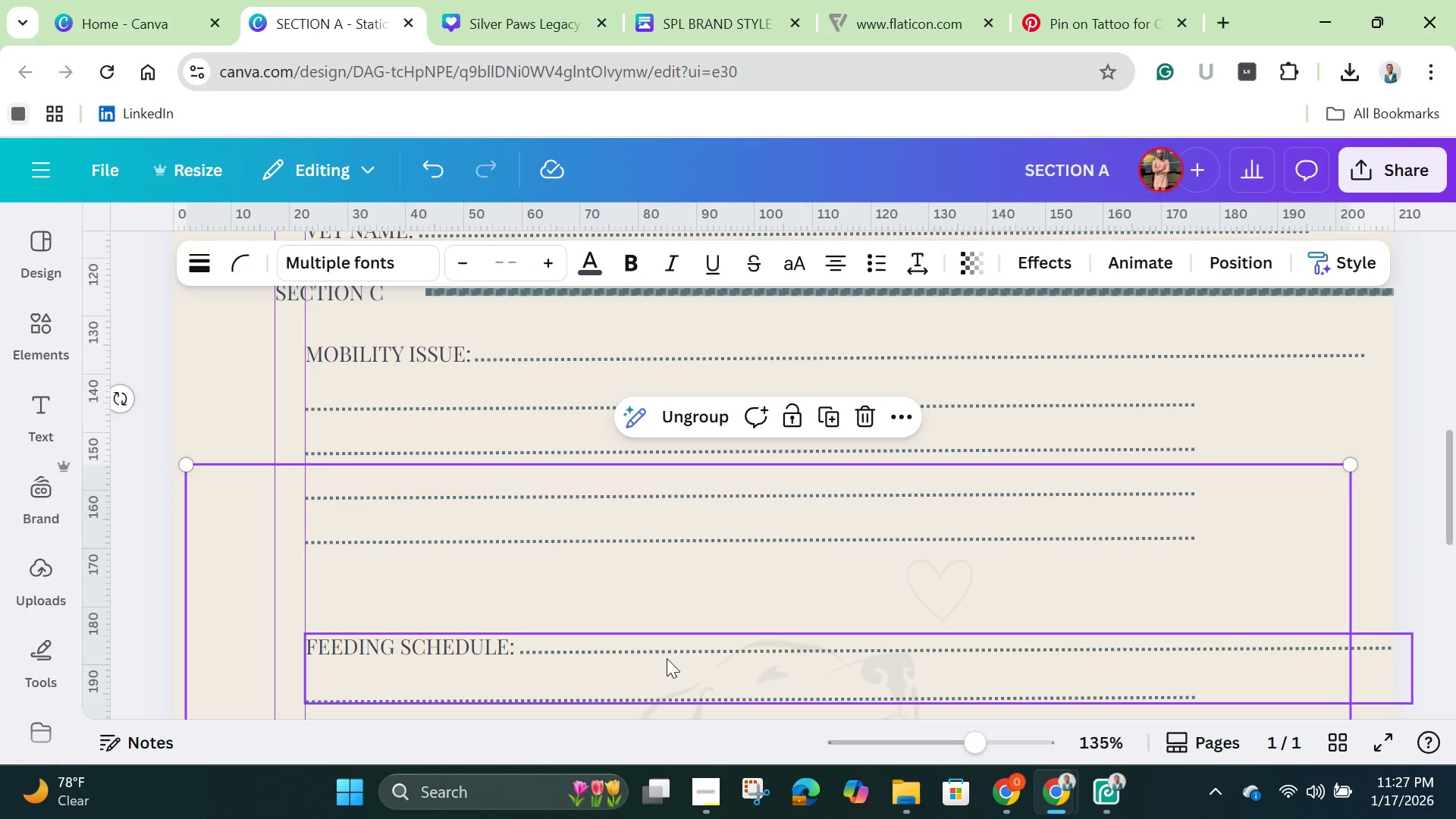 
left_click([662, 663])
 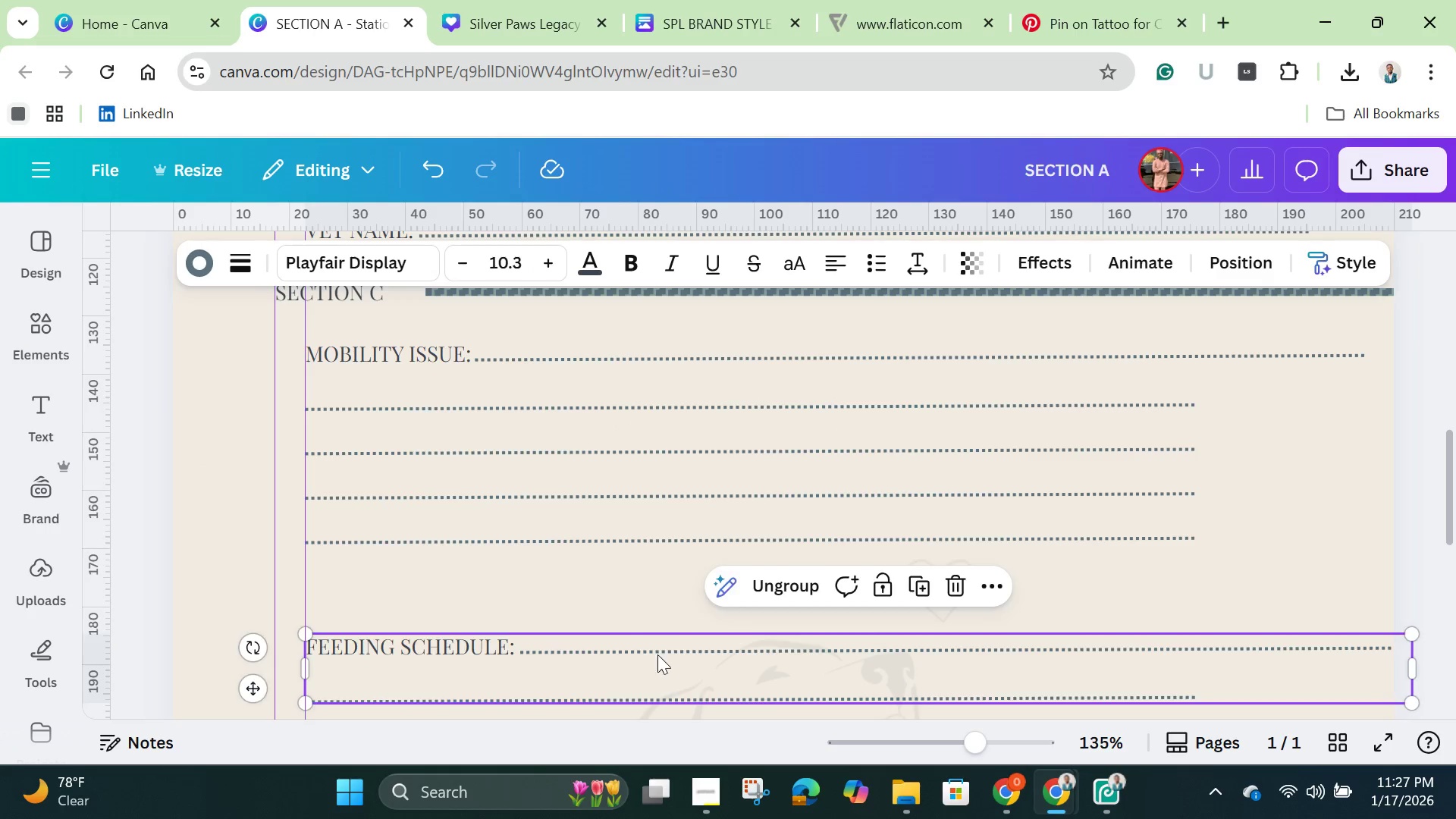 
left_click_drag(start_coordinate=[662, 663], to_coordinate=[657, 605])
 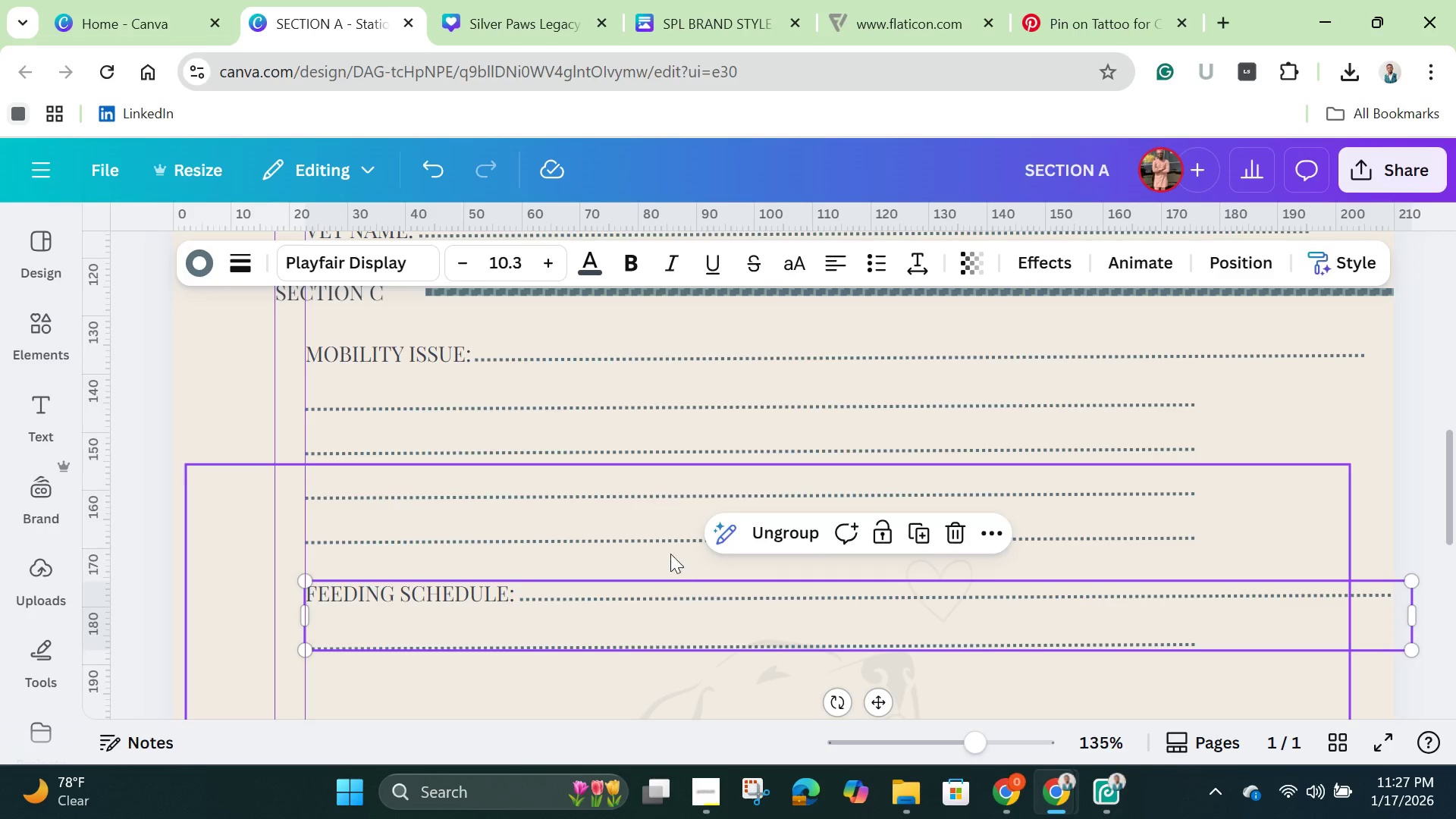 
wait(7.62)
 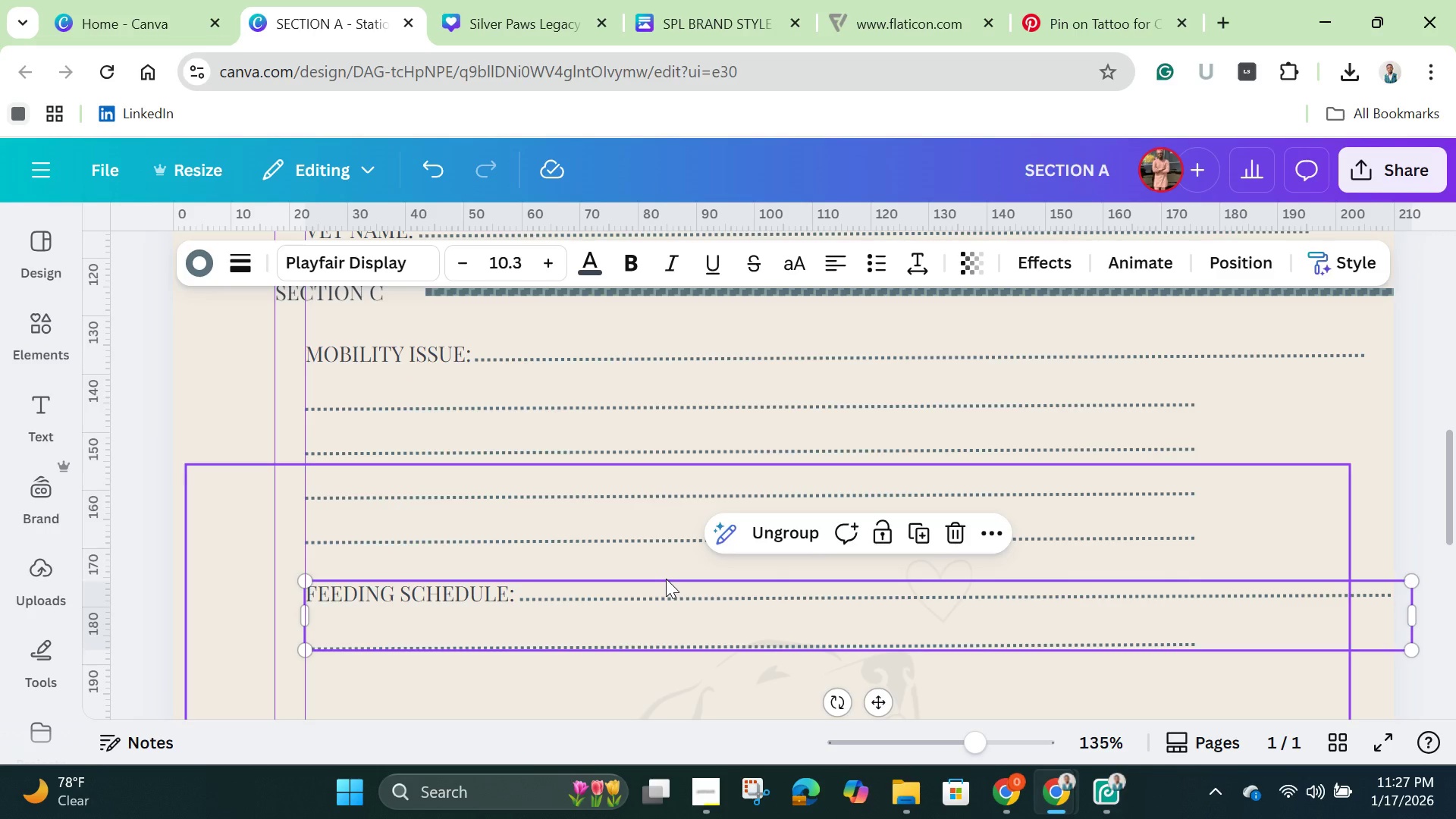 
left_click([817, 607])
 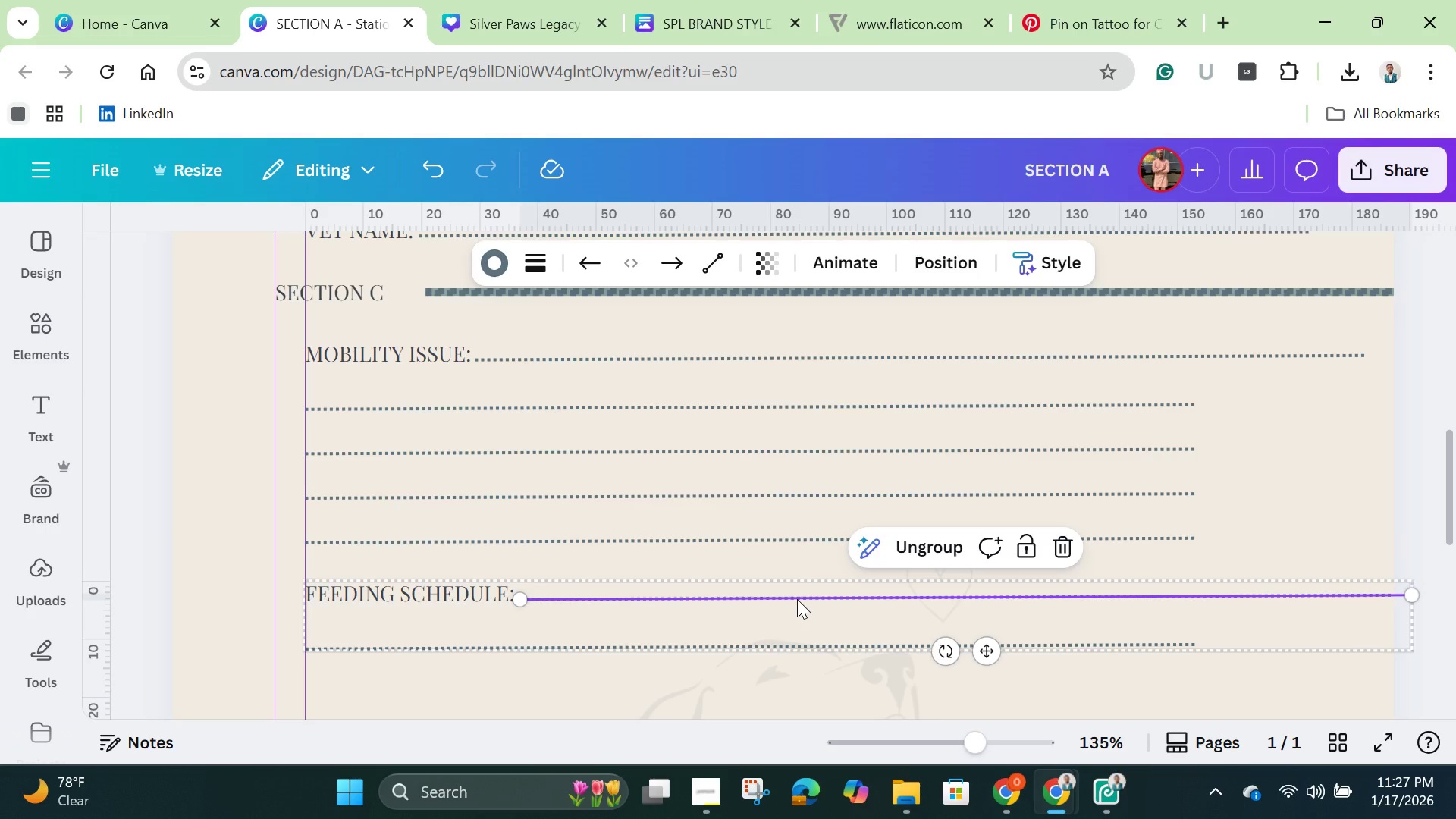 
left_click([797, 599])
 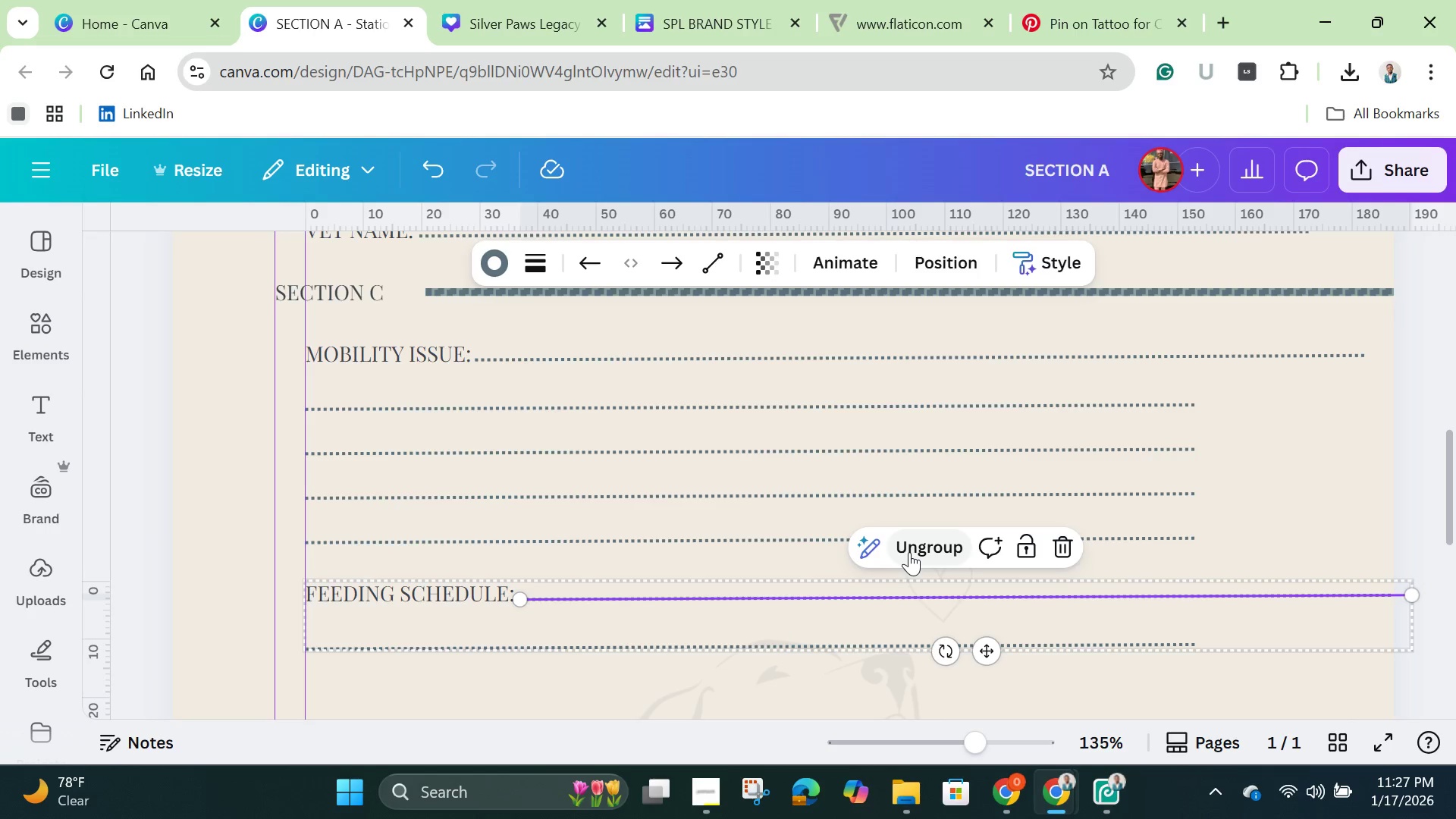 
left_click([909, 552])
 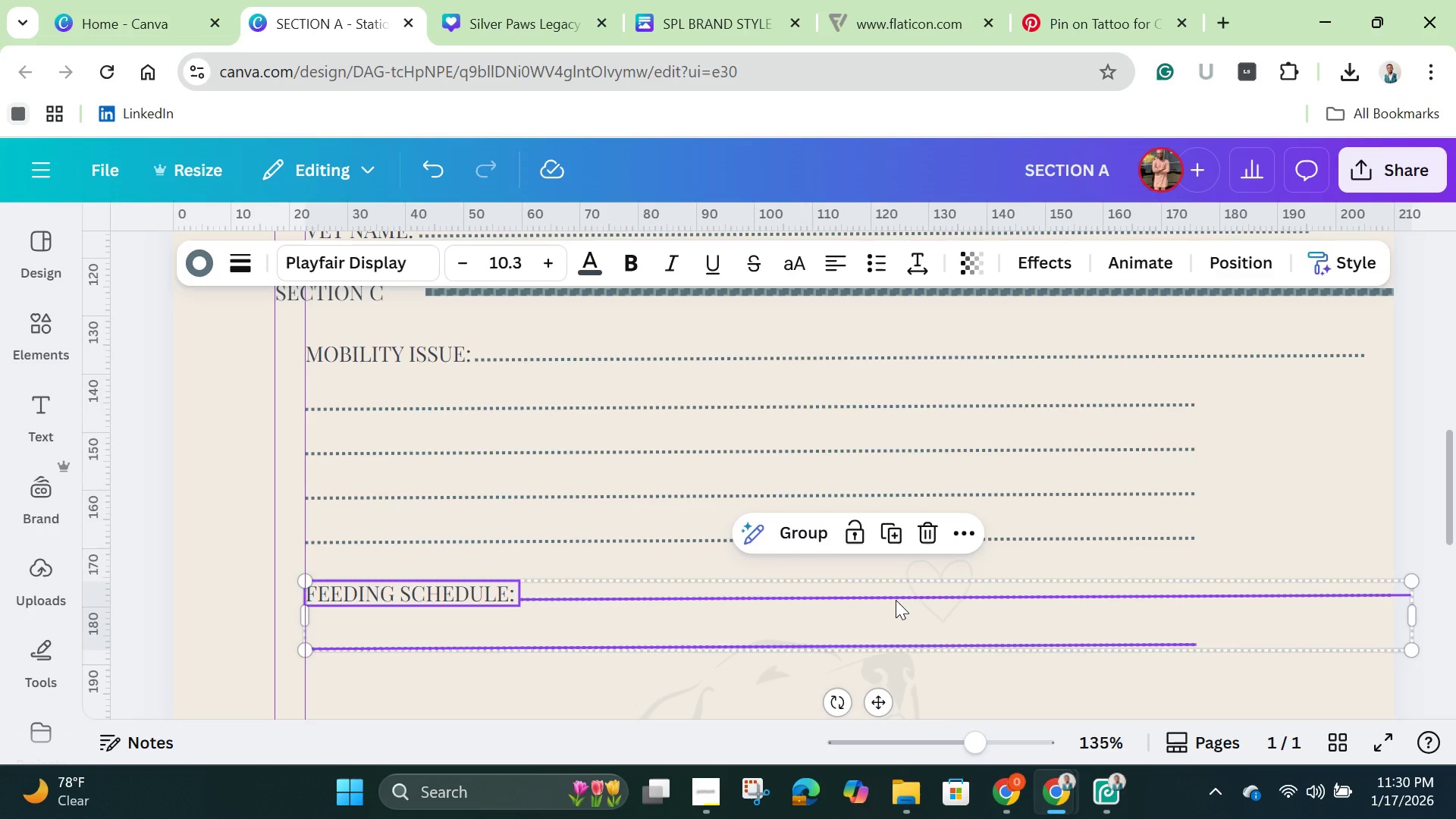 
wait(192.72)
 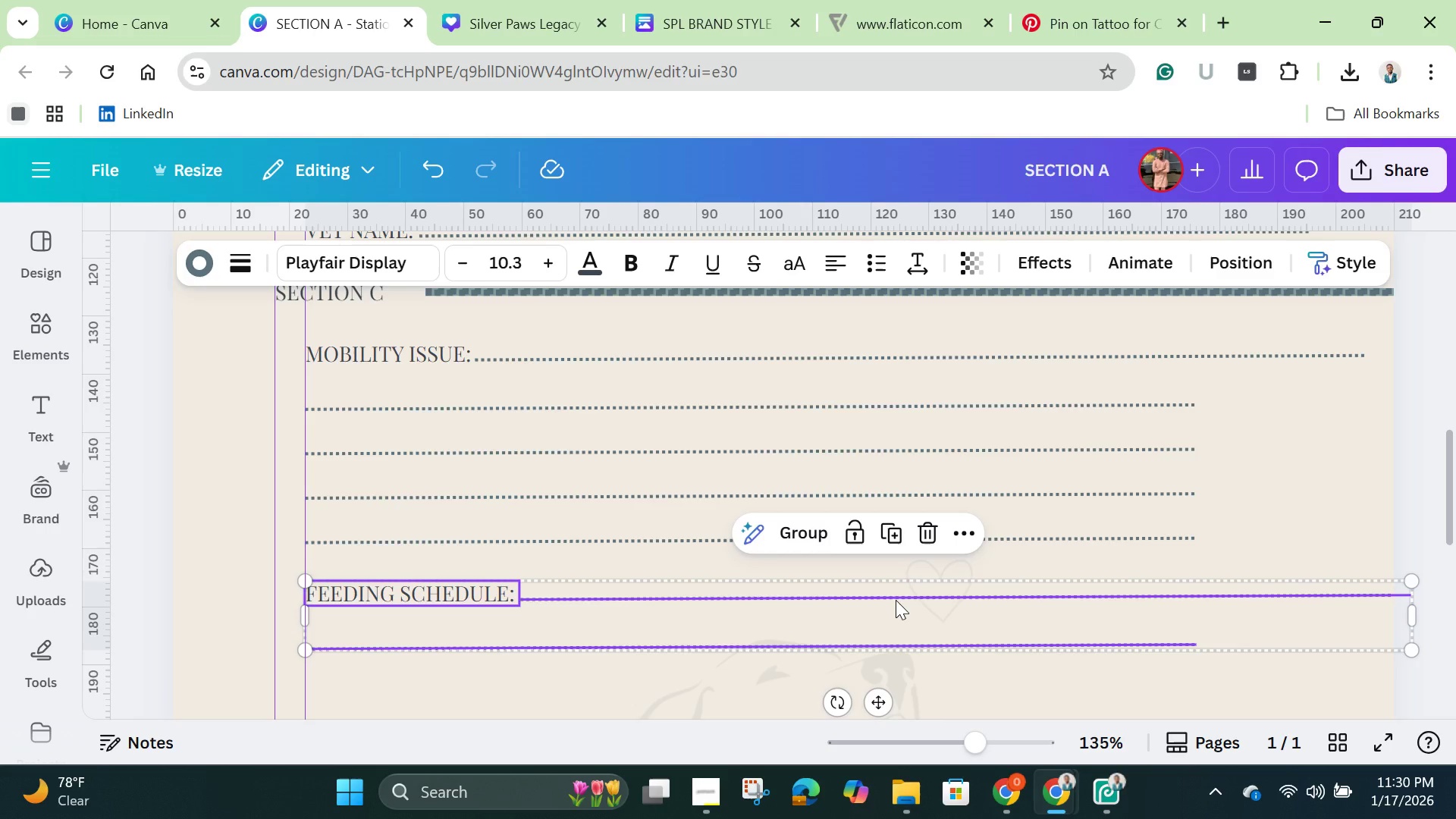 
left_click([799, 538])
 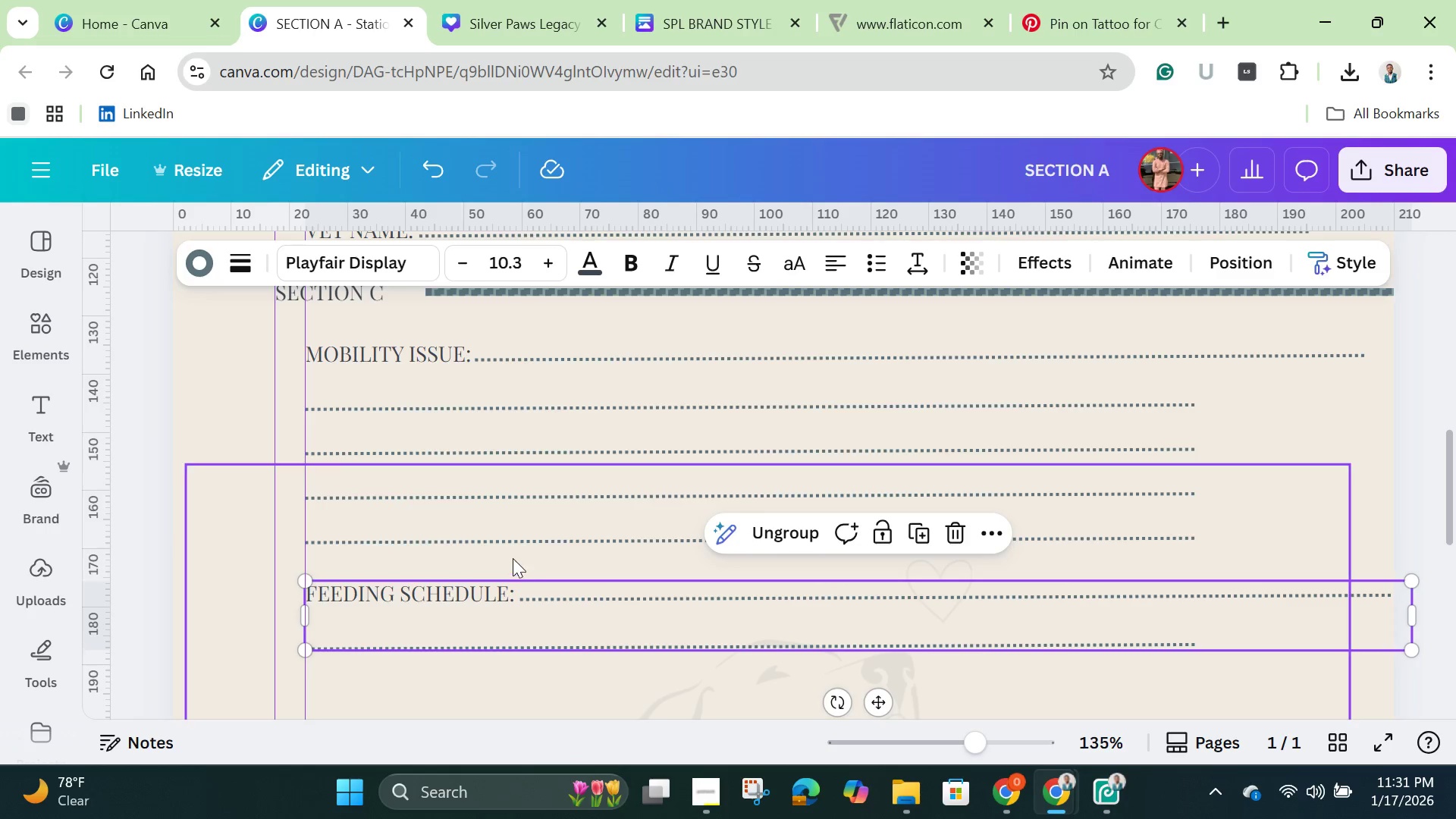 
scroll: coordinate [513, 544], scroll_direction: down, amount: 1.0
 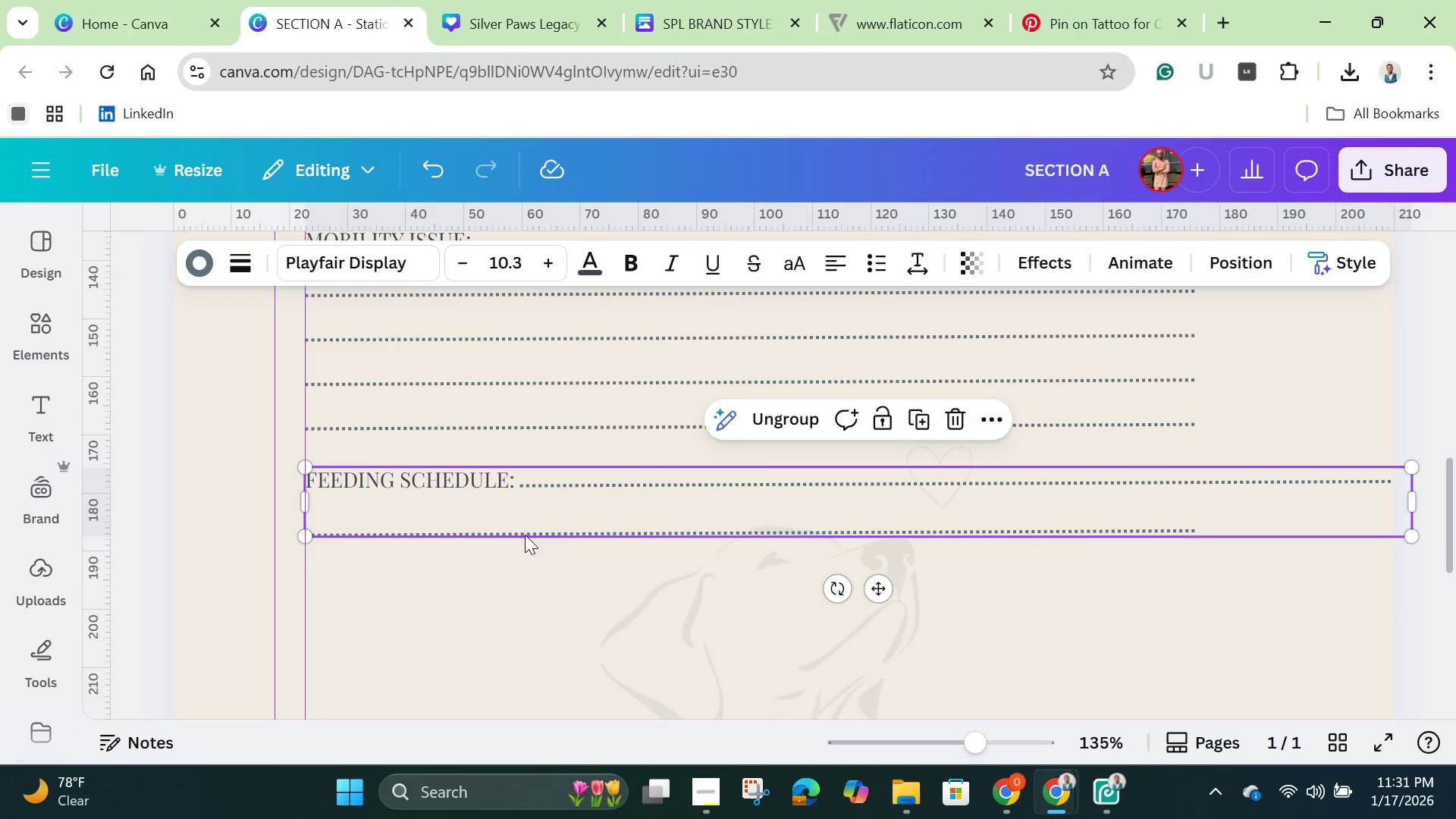 
left_click([525, 535])
 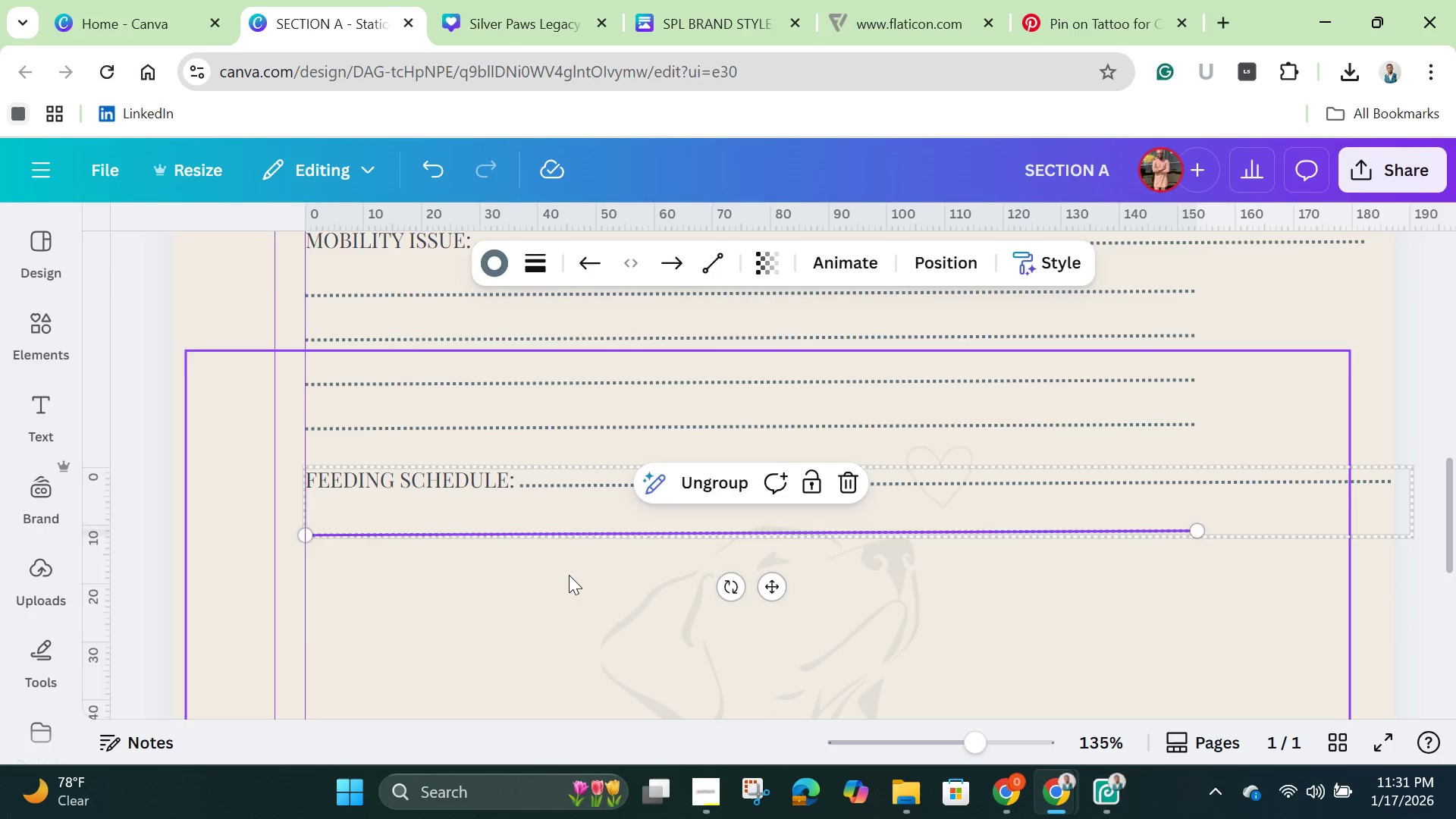 
left_click([569, 575])
 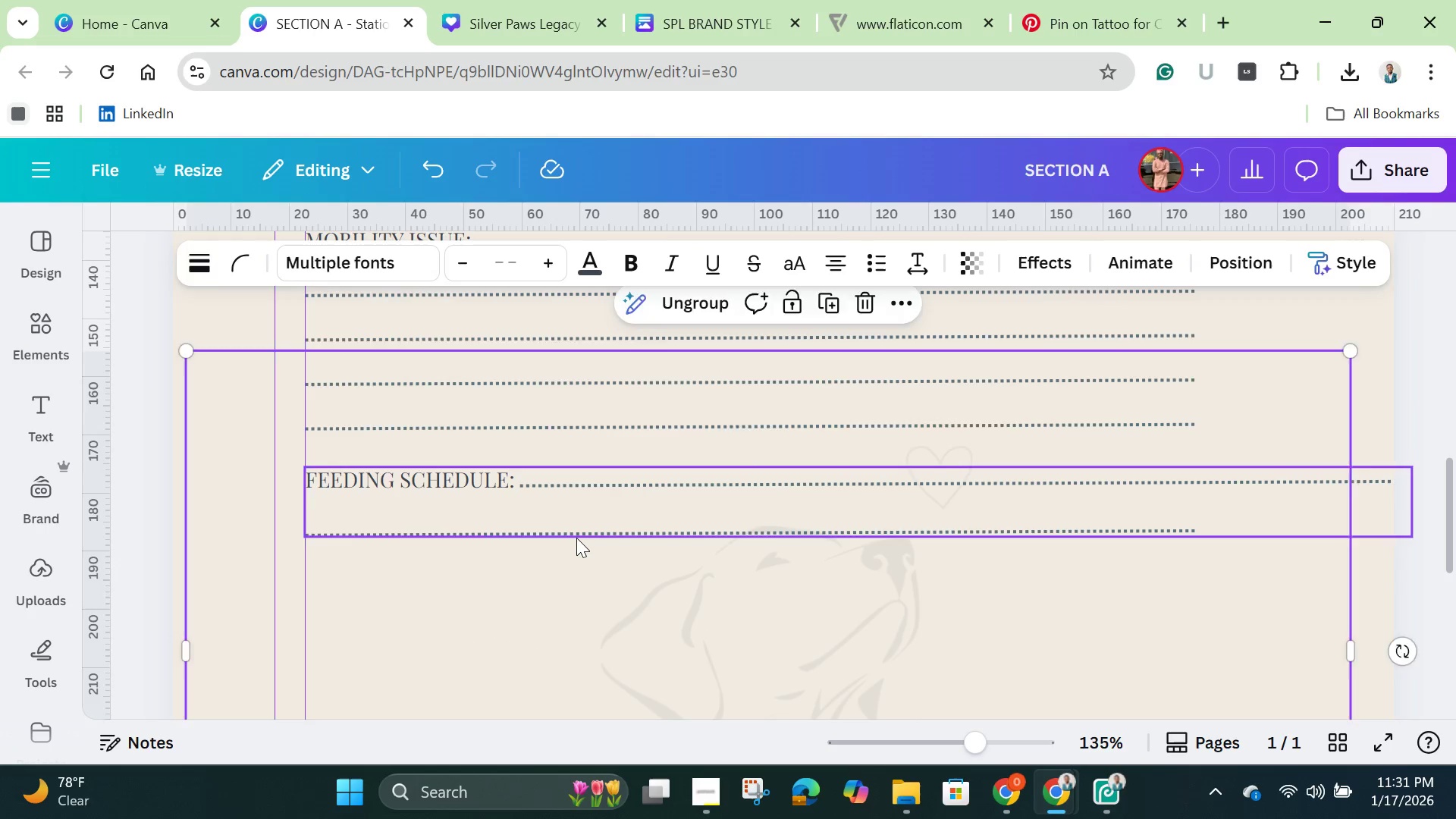 
left_click([576, 538])
 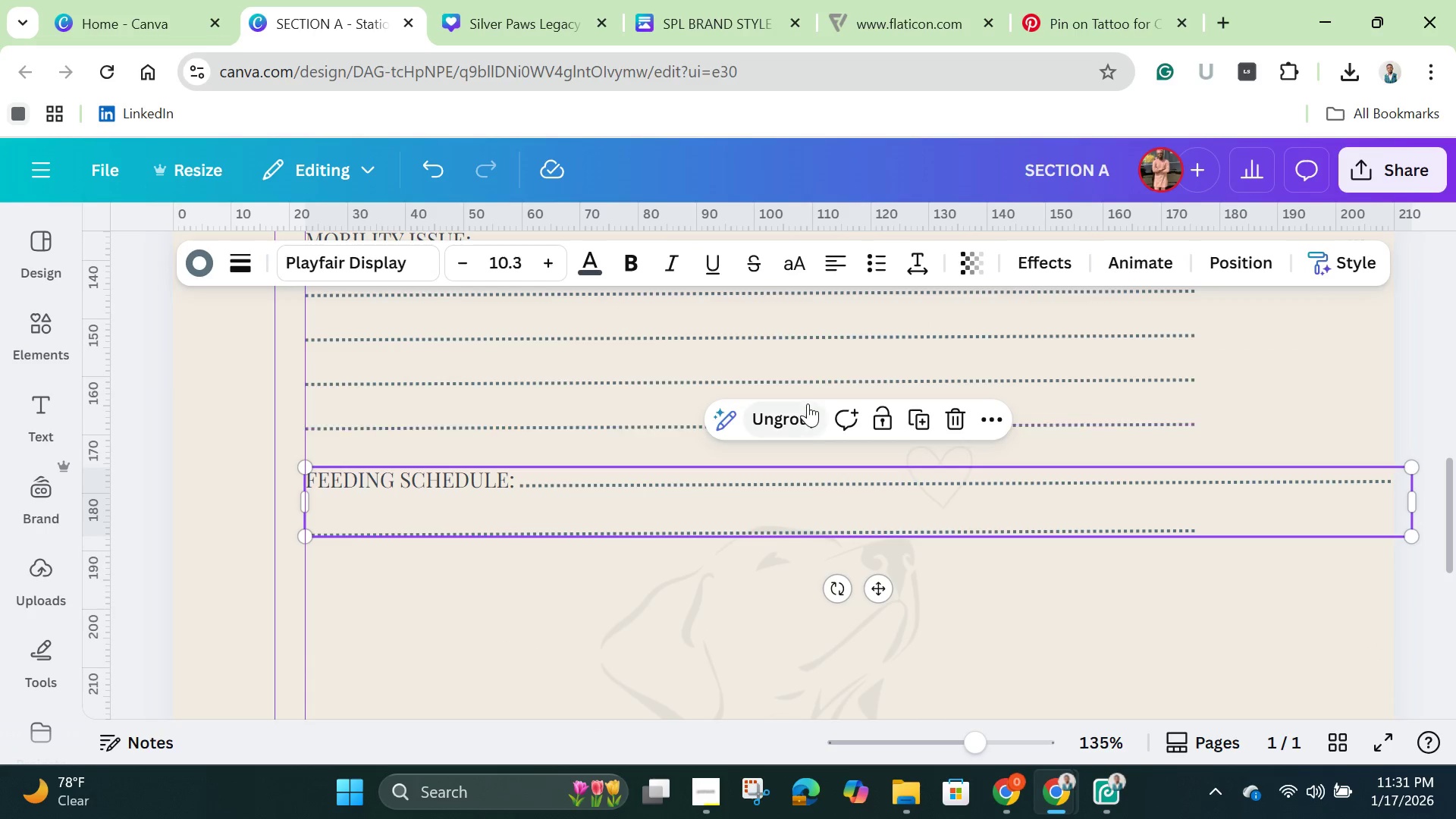 
left_click([789, 419])
 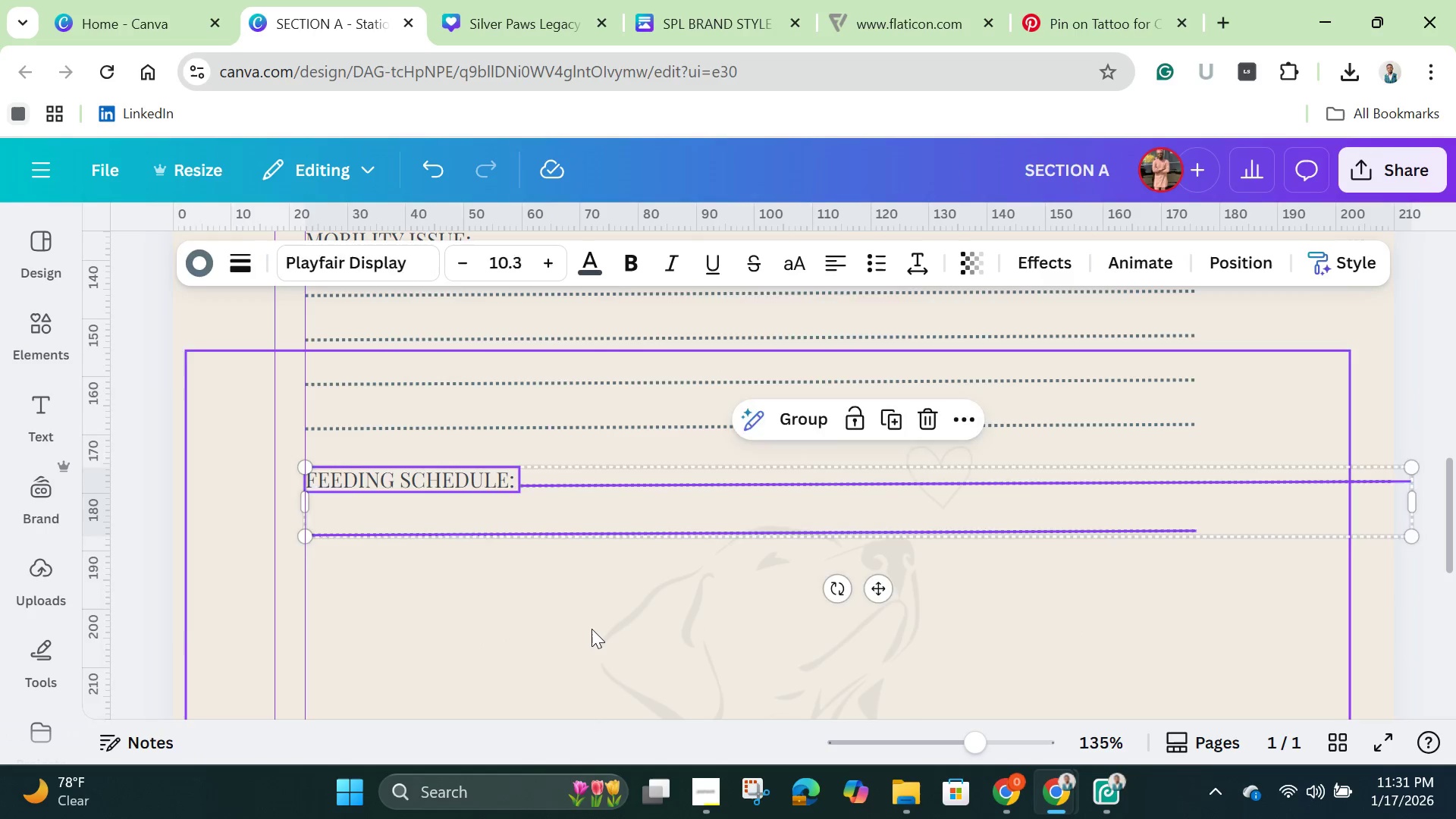 
left_click([592, 629])
 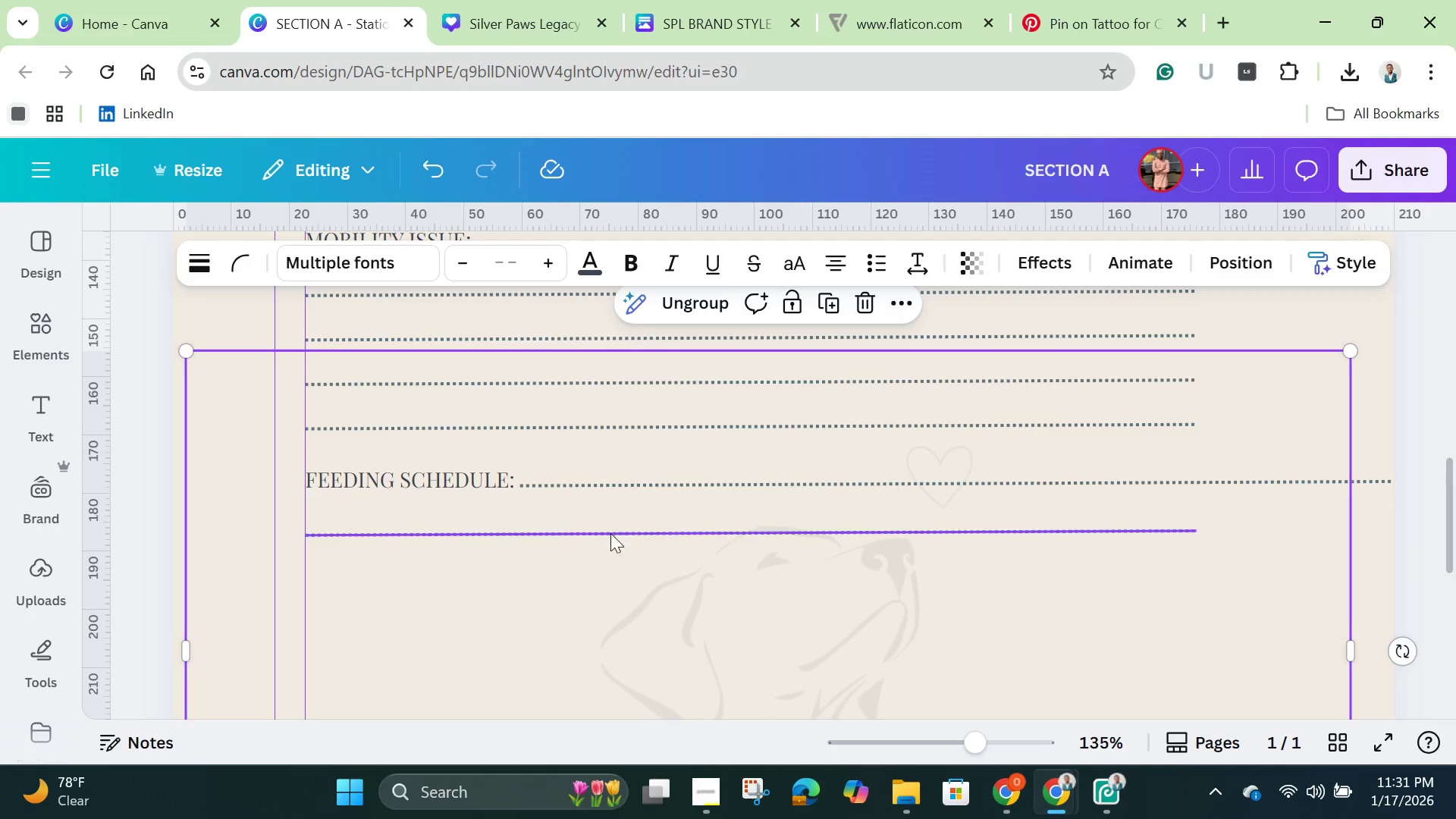 
left_click([607, 536])
 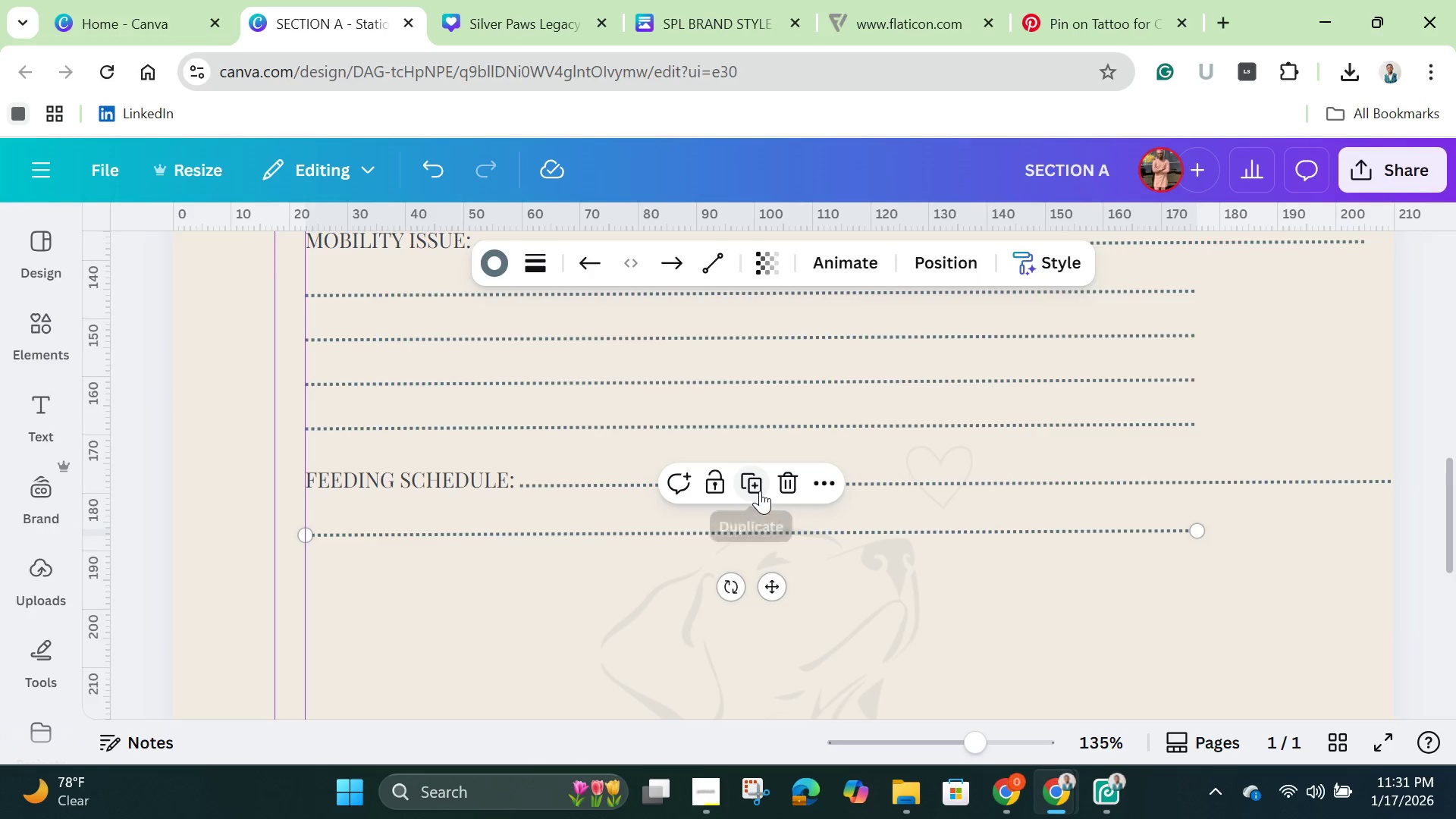 
left_click([760, 491])
 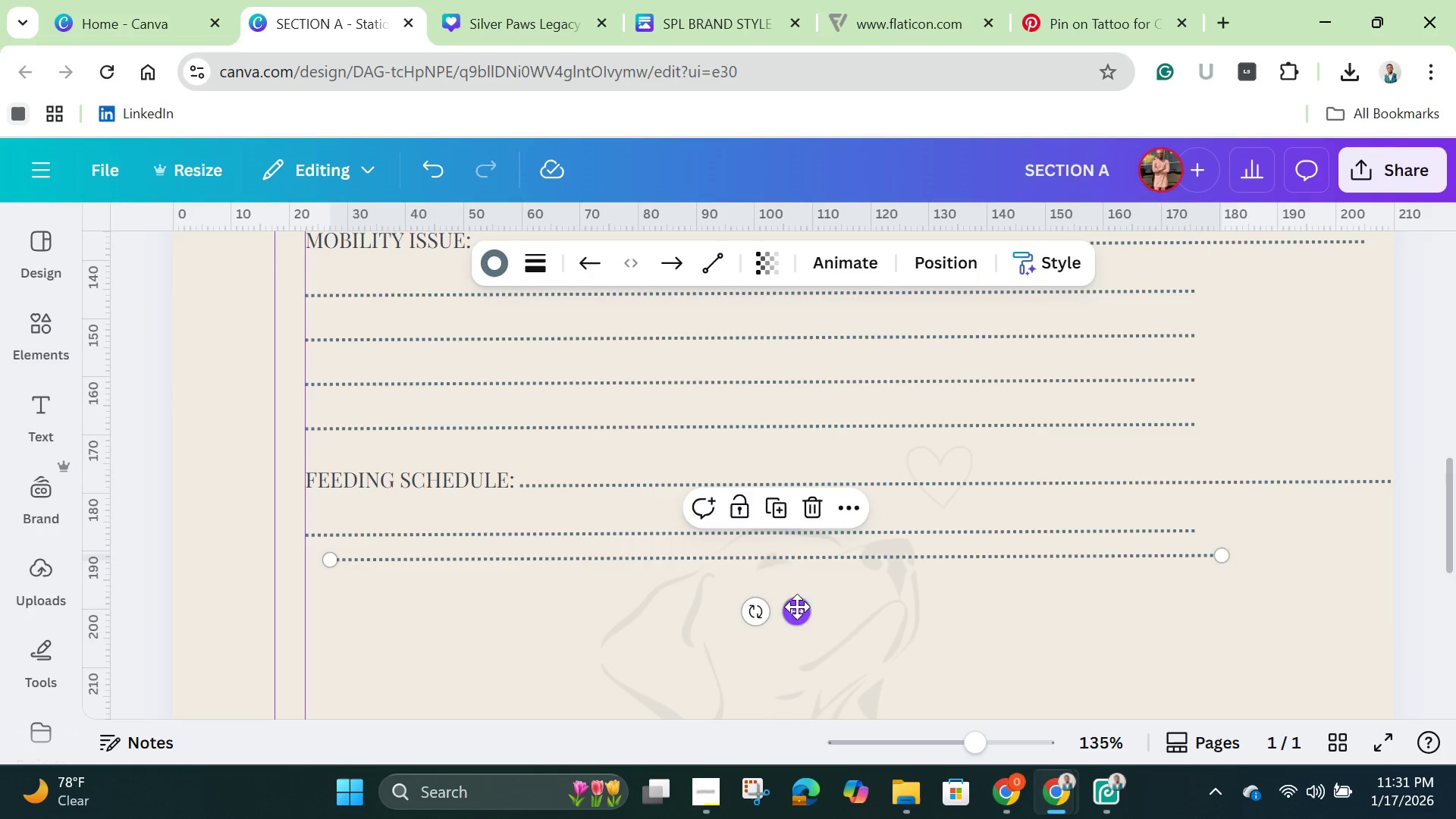 
left_click_drag(start_coordinate=[797, 607], to_coordinate=[774, 623])
 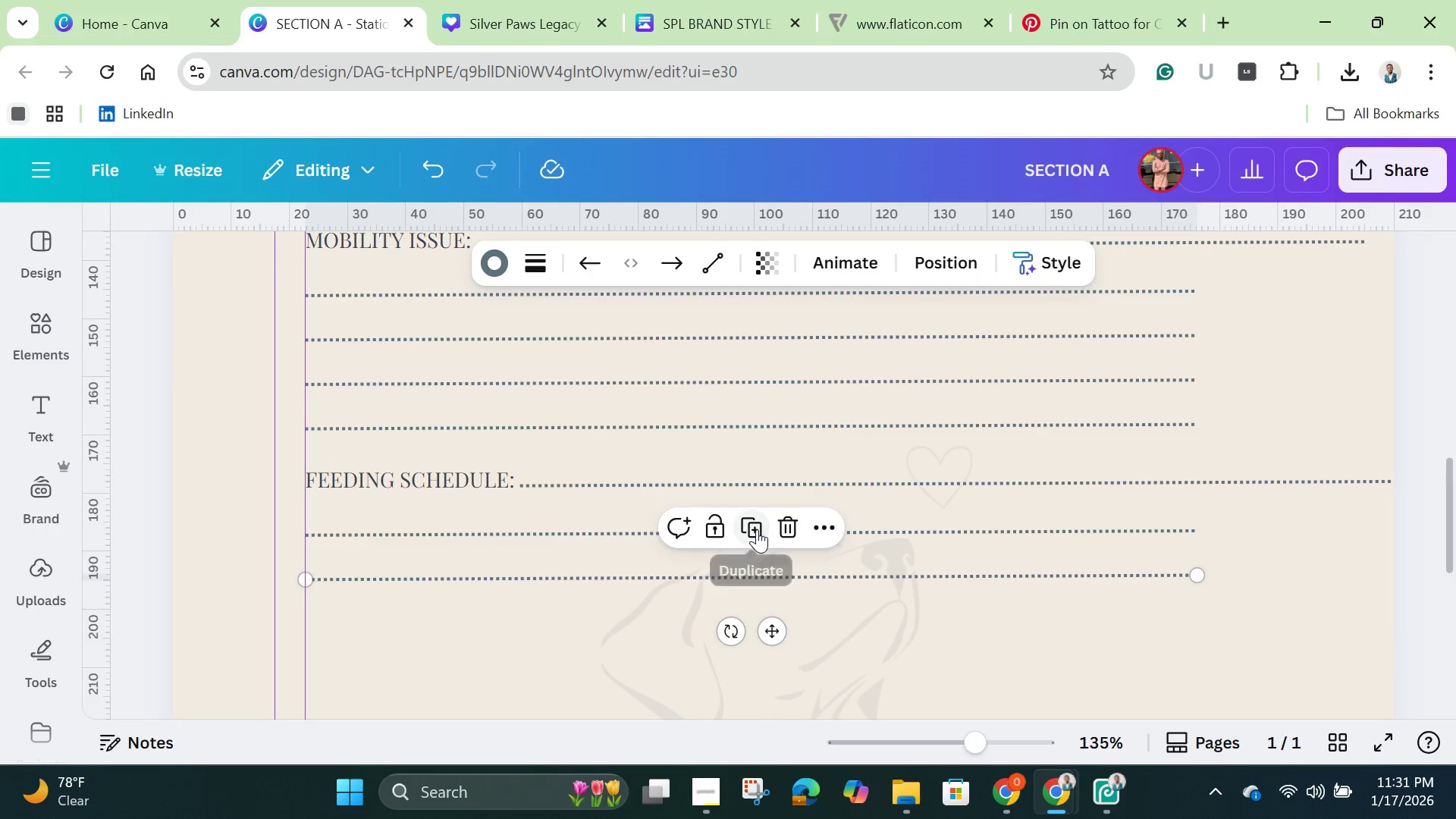 
left_click([755, 529])
 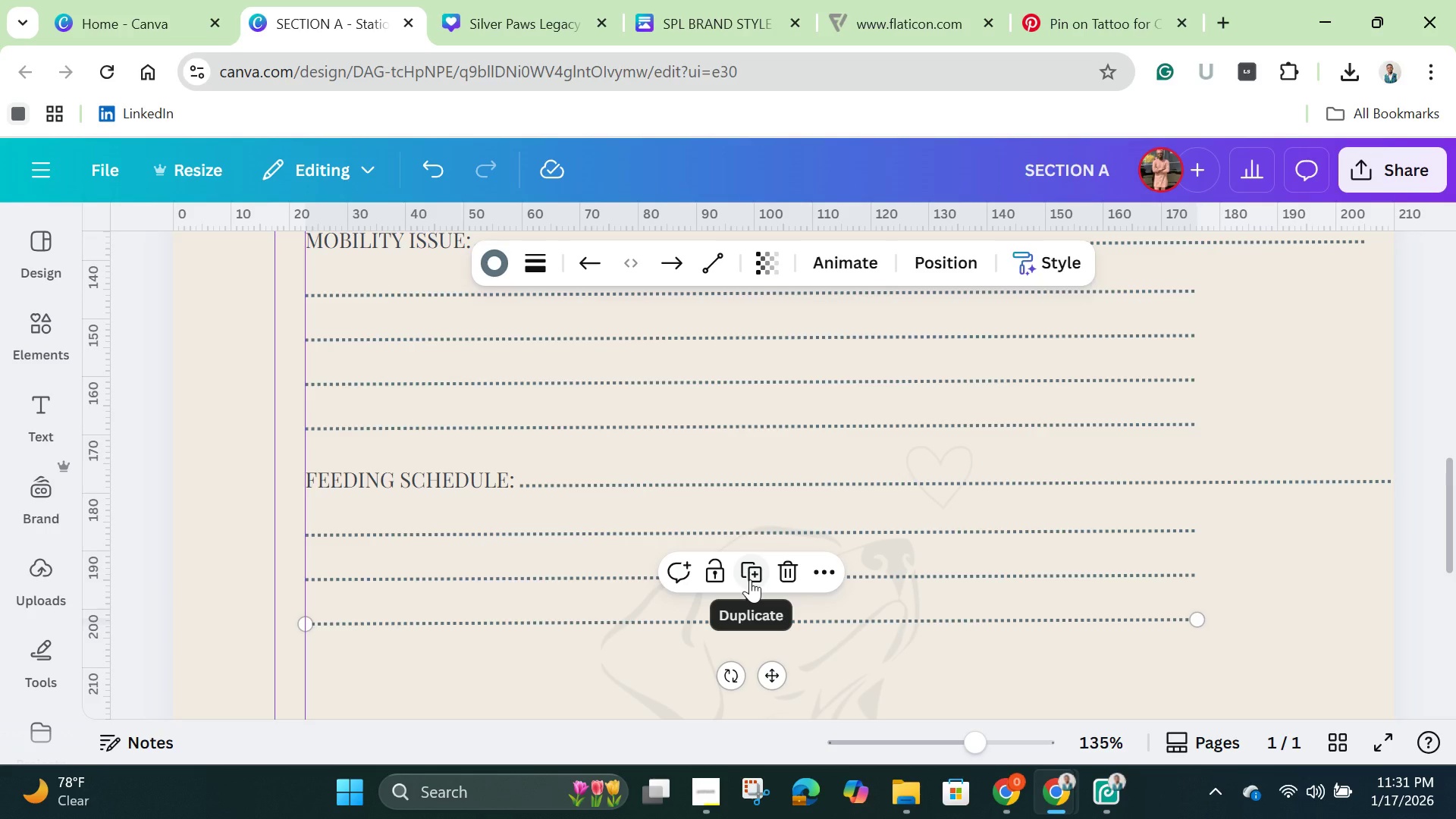 
left_click([747, 576])
 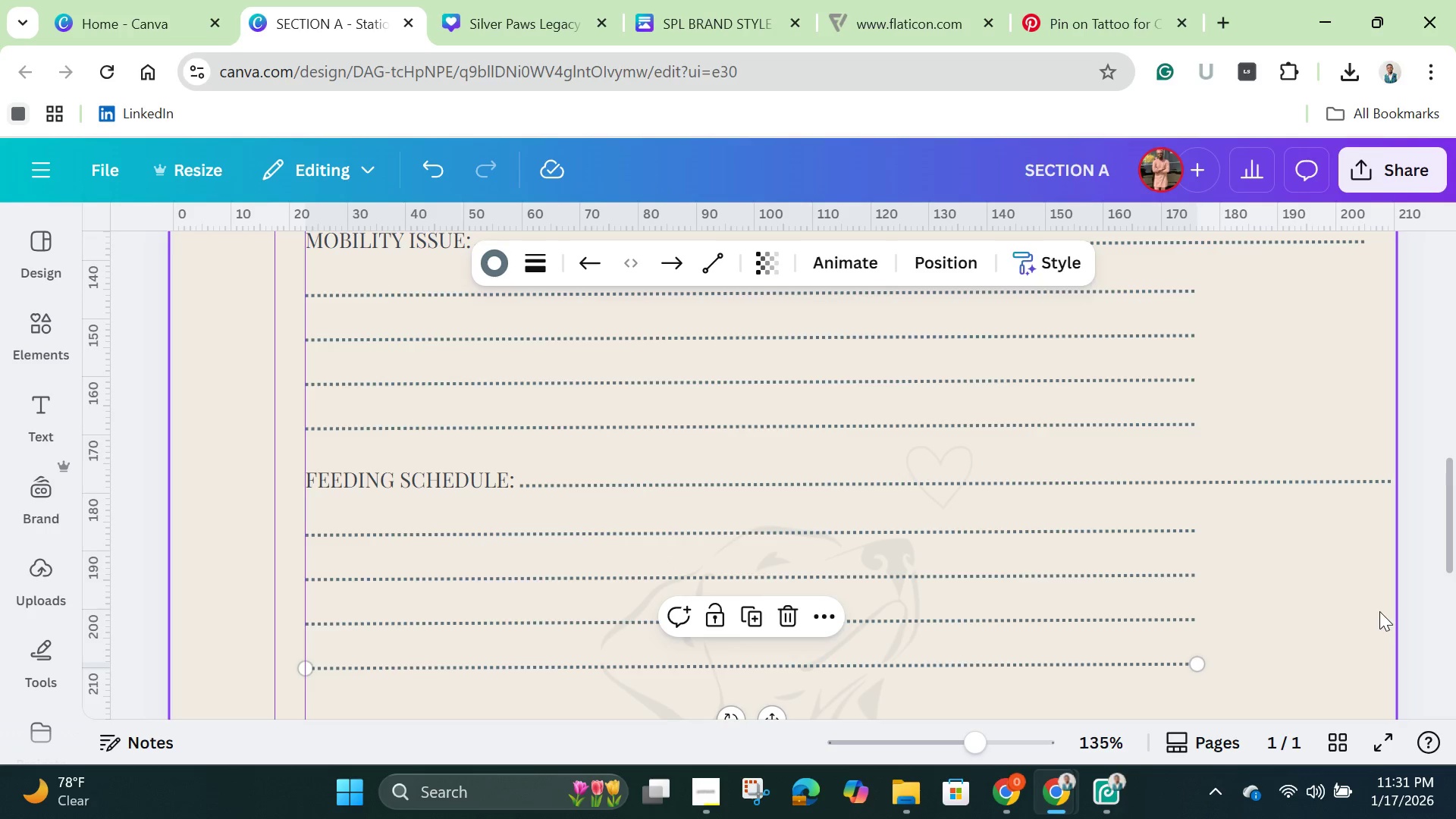 
left_click([1326, 611])
 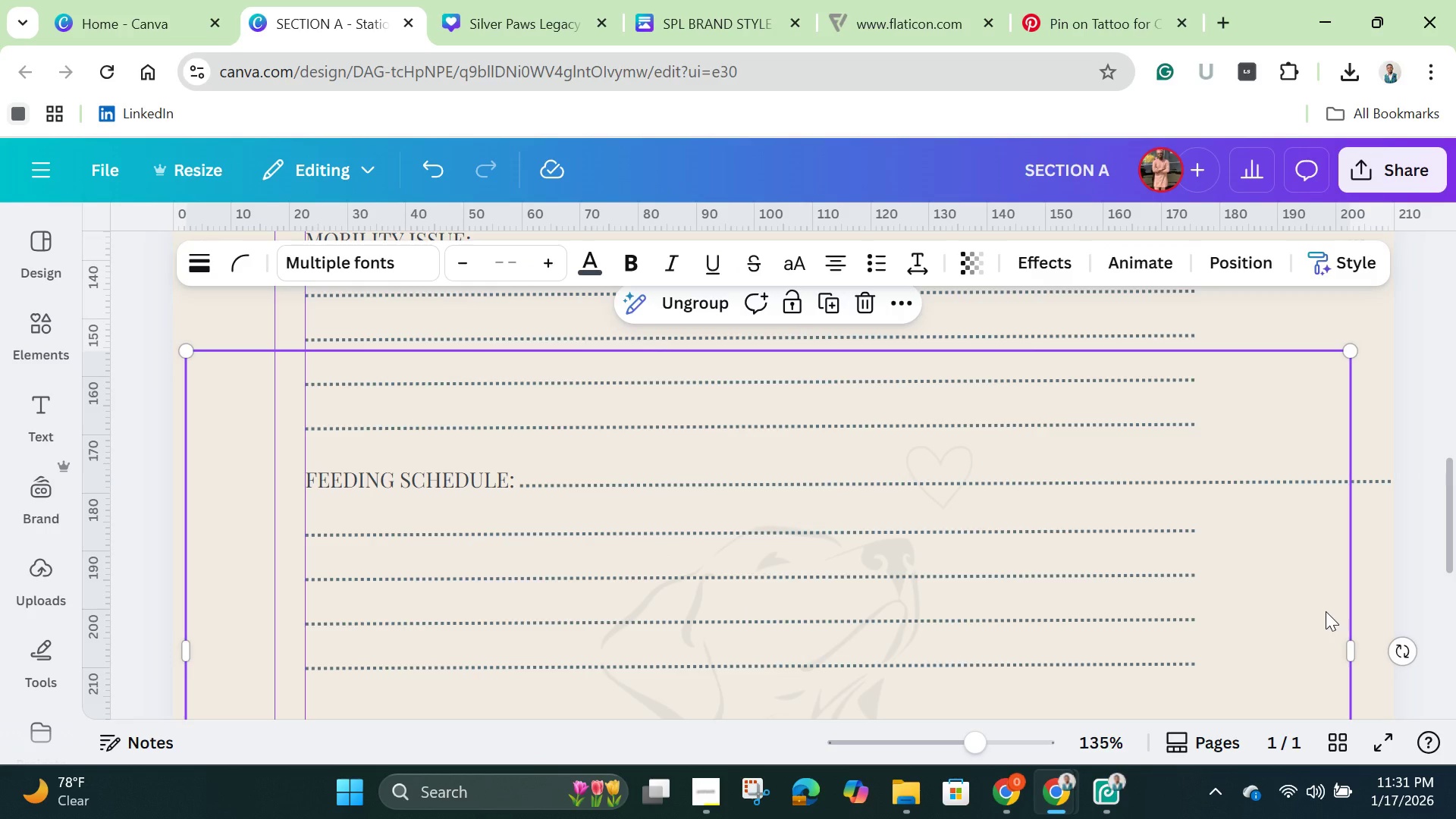 
scroll: coordinate [1326, 611], scroll_direction: down, amount: 2.0
 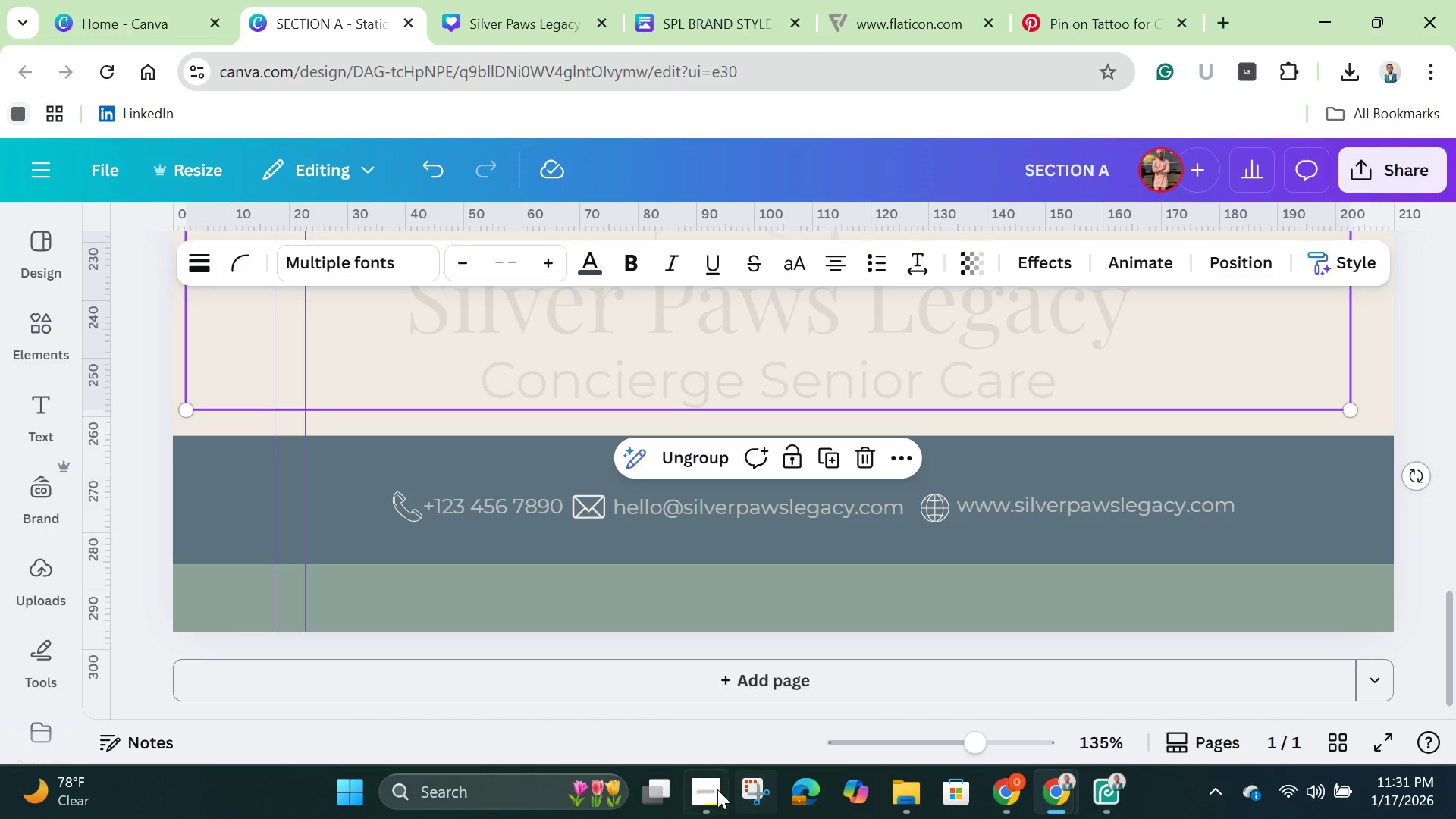 
left_click([716, 789])